 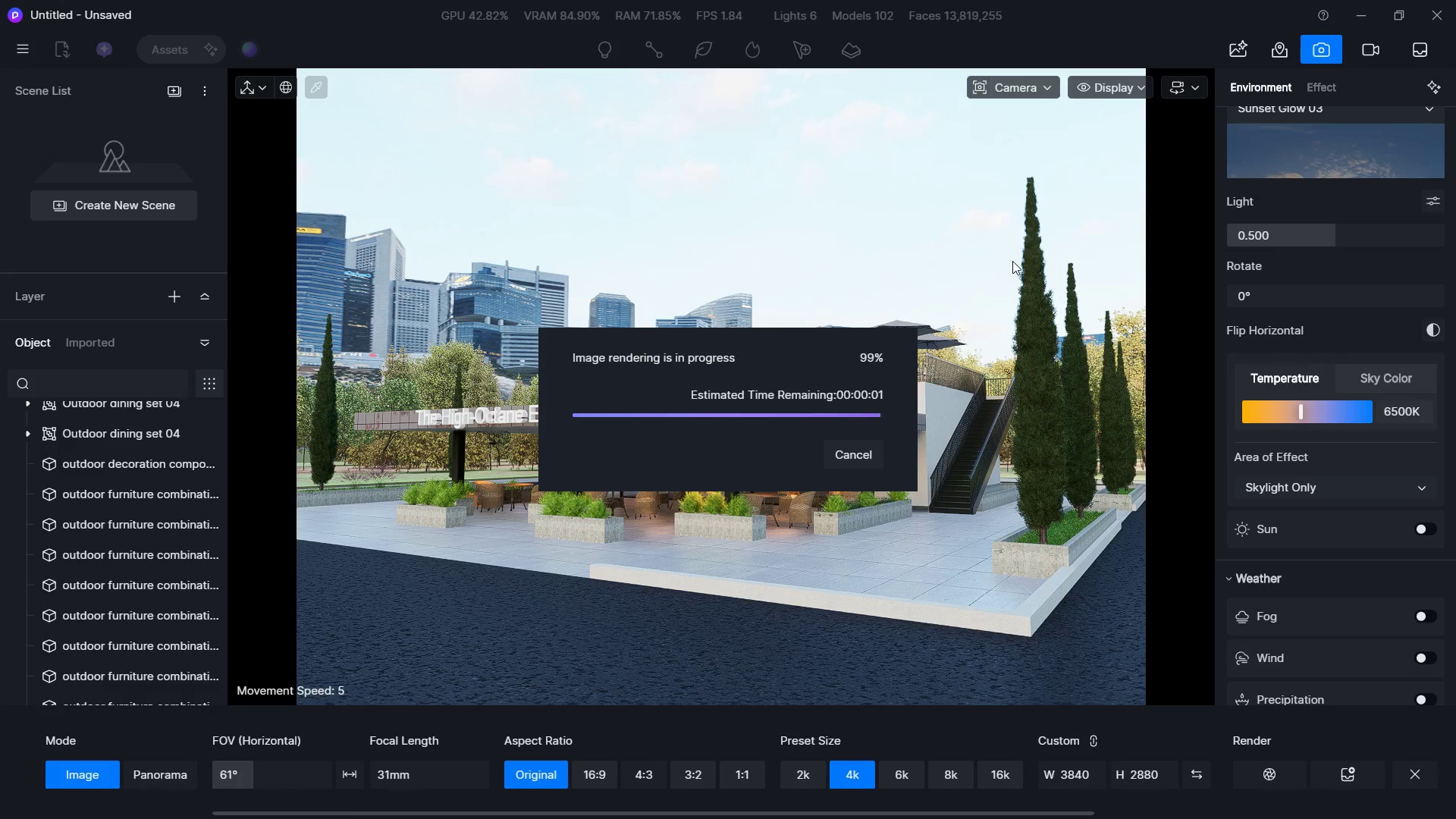 
left_click([861, 444])
 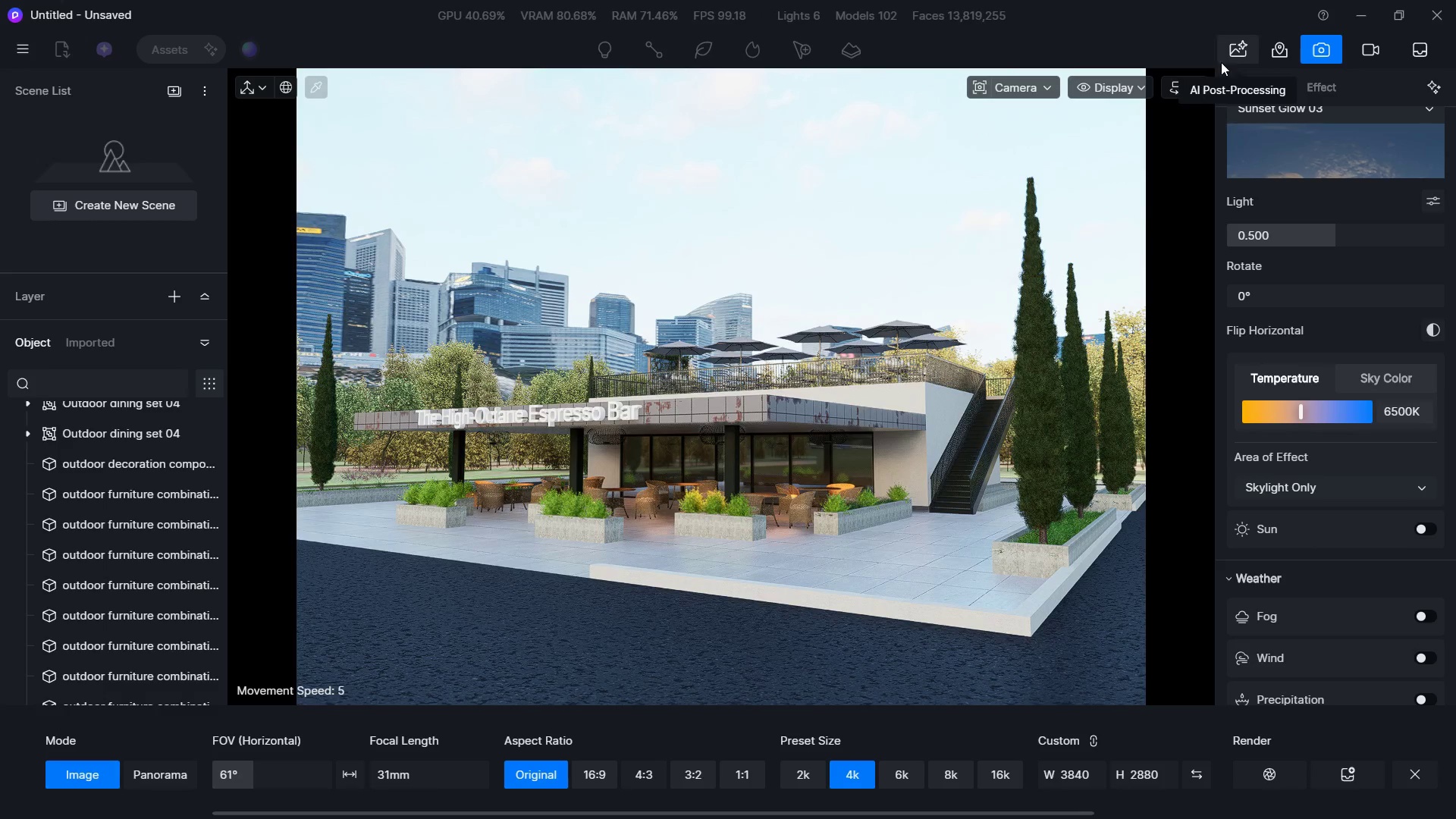 
left_click([1228, 57])
 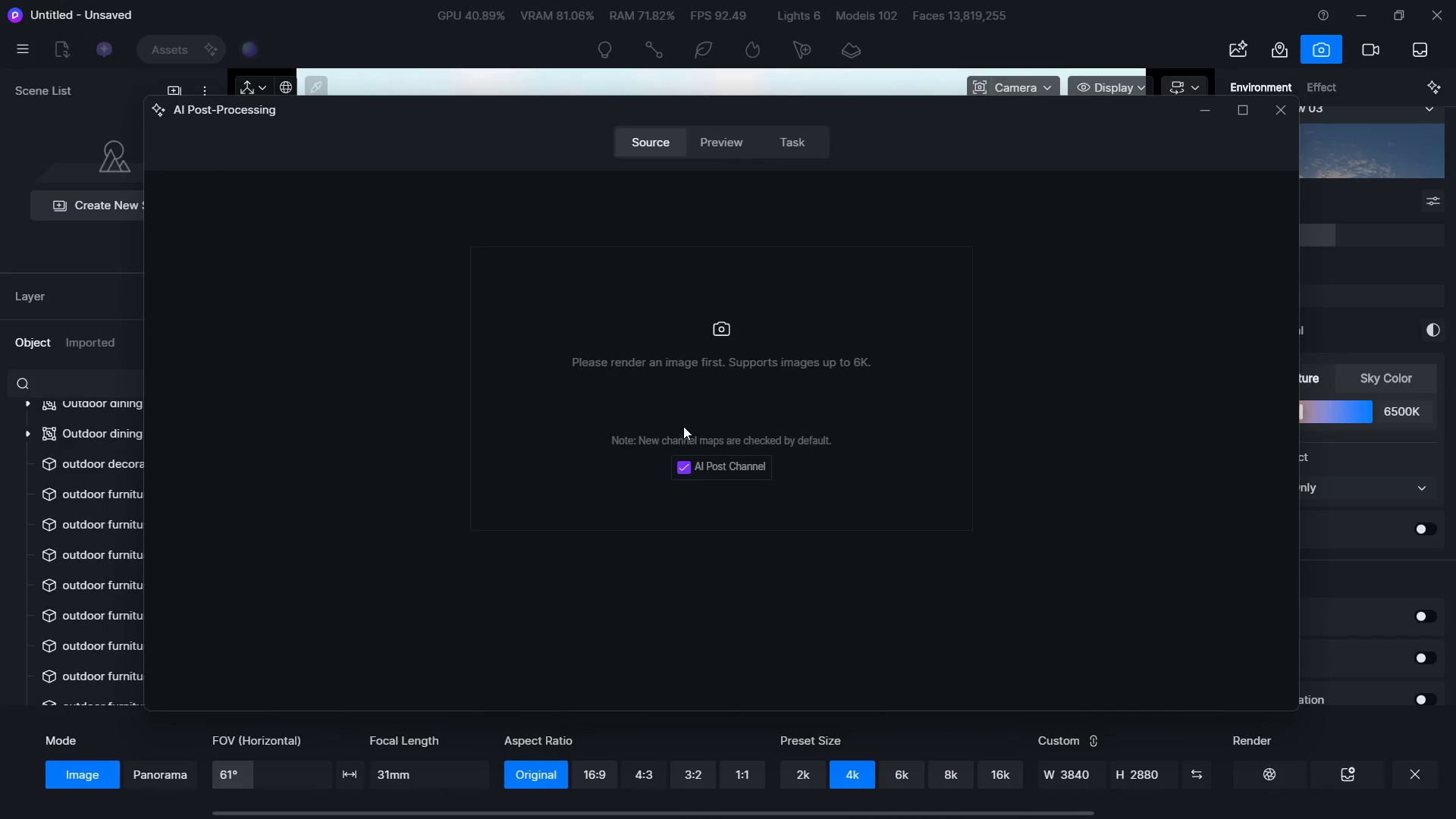 
left_click([710, 328])
 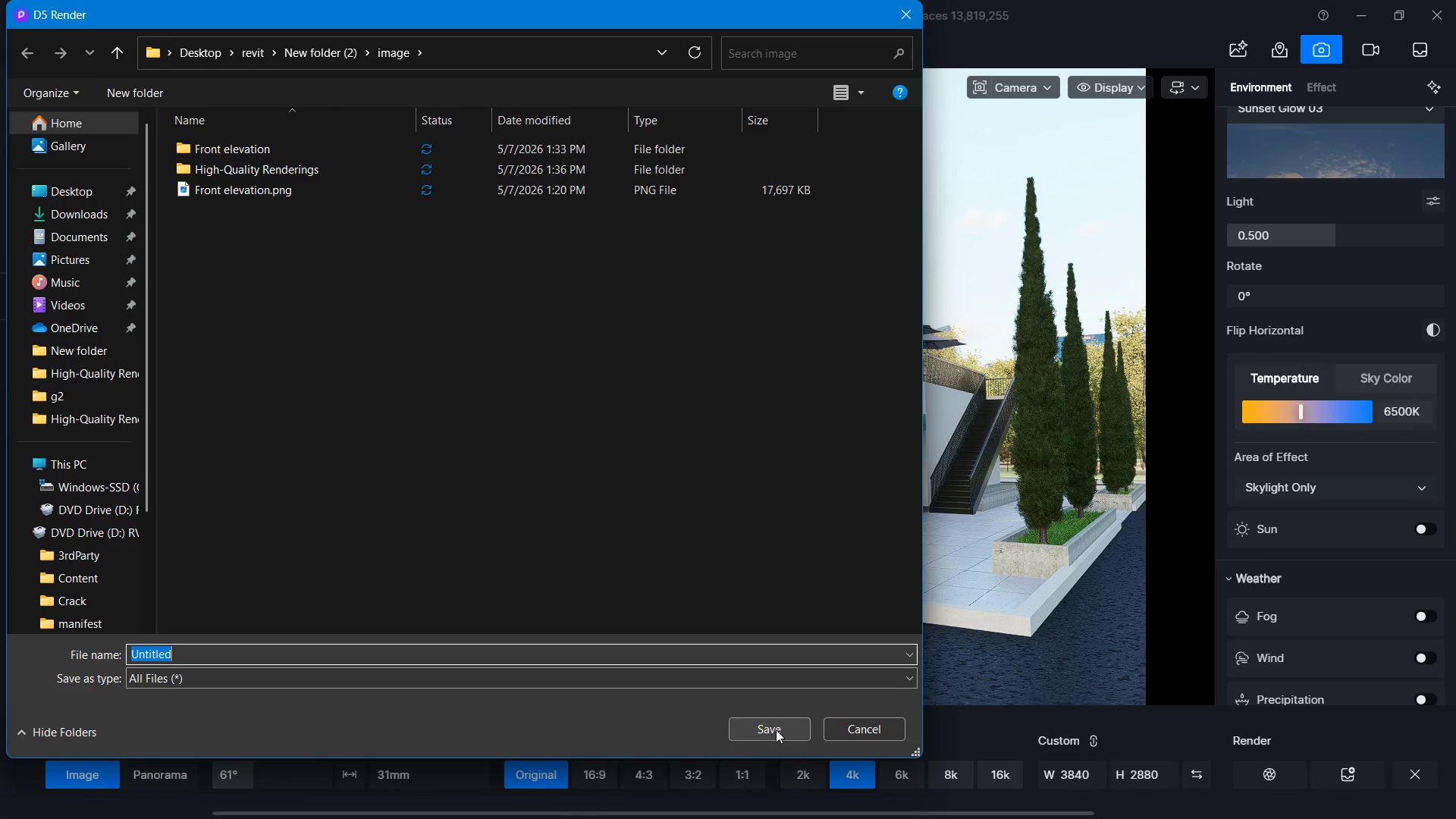 
wait(5.94)
 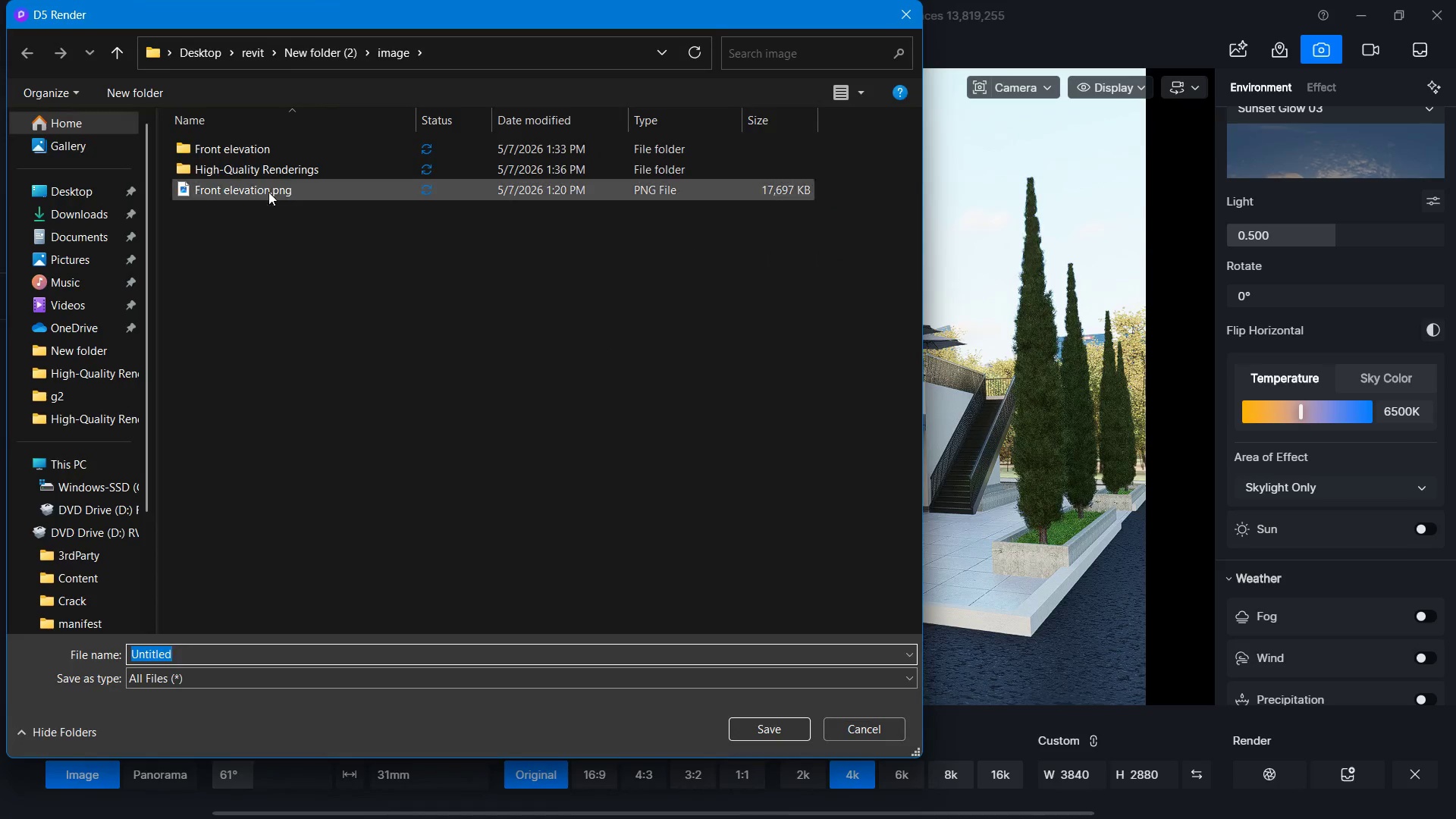 
left_click([261, 51])
 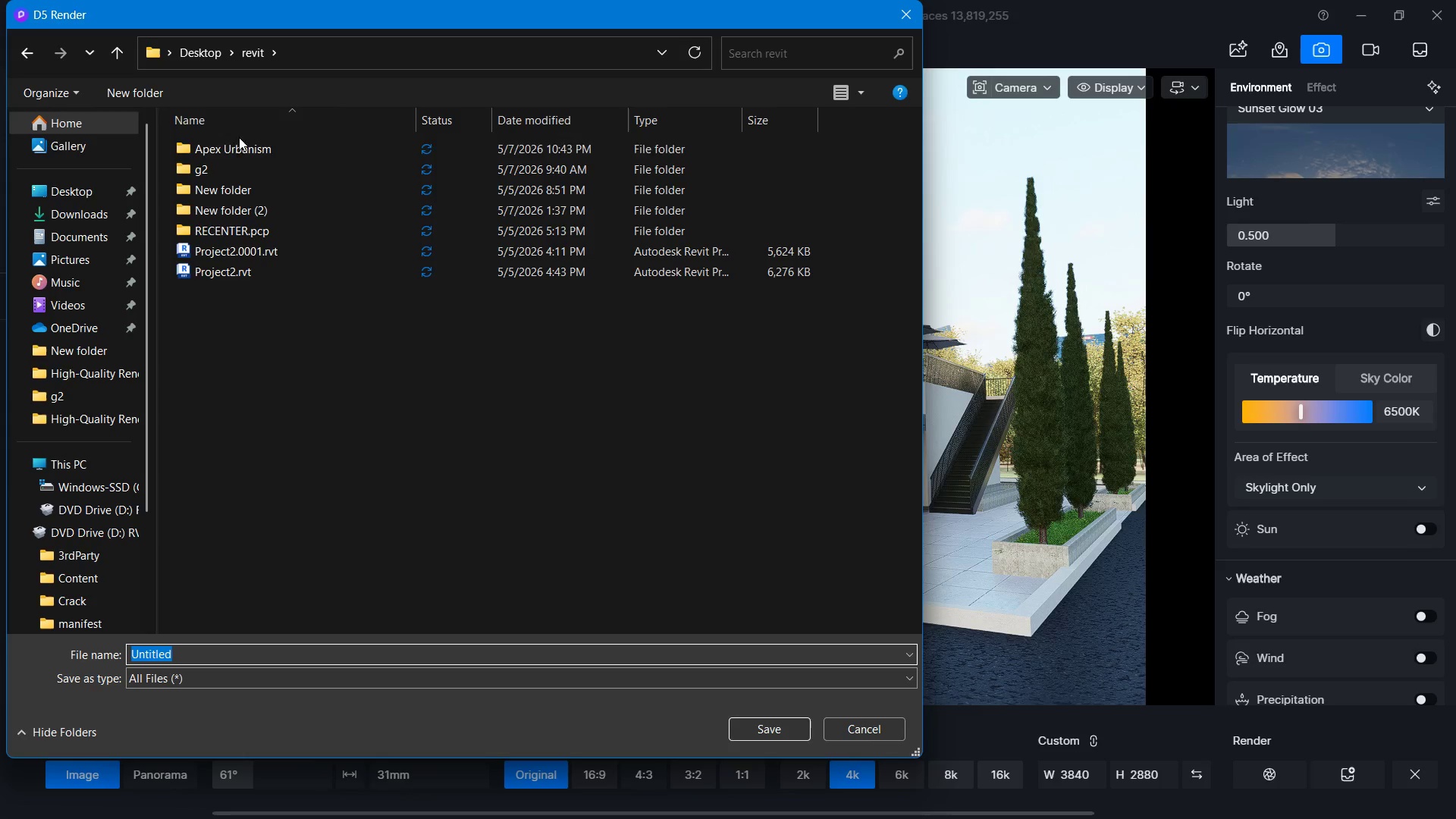 
double_click([236, 144])
 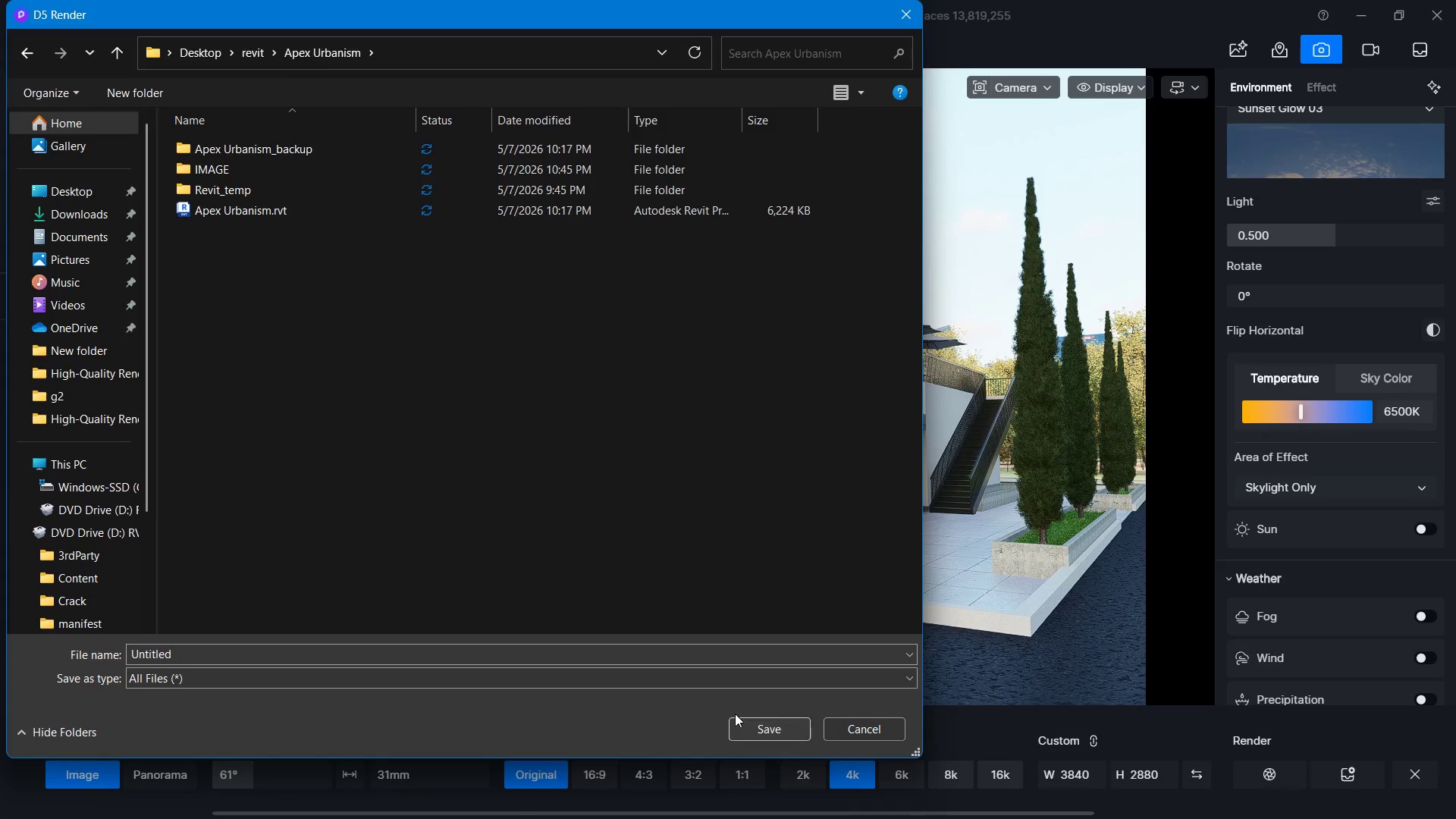 
double_click([737, 712])
 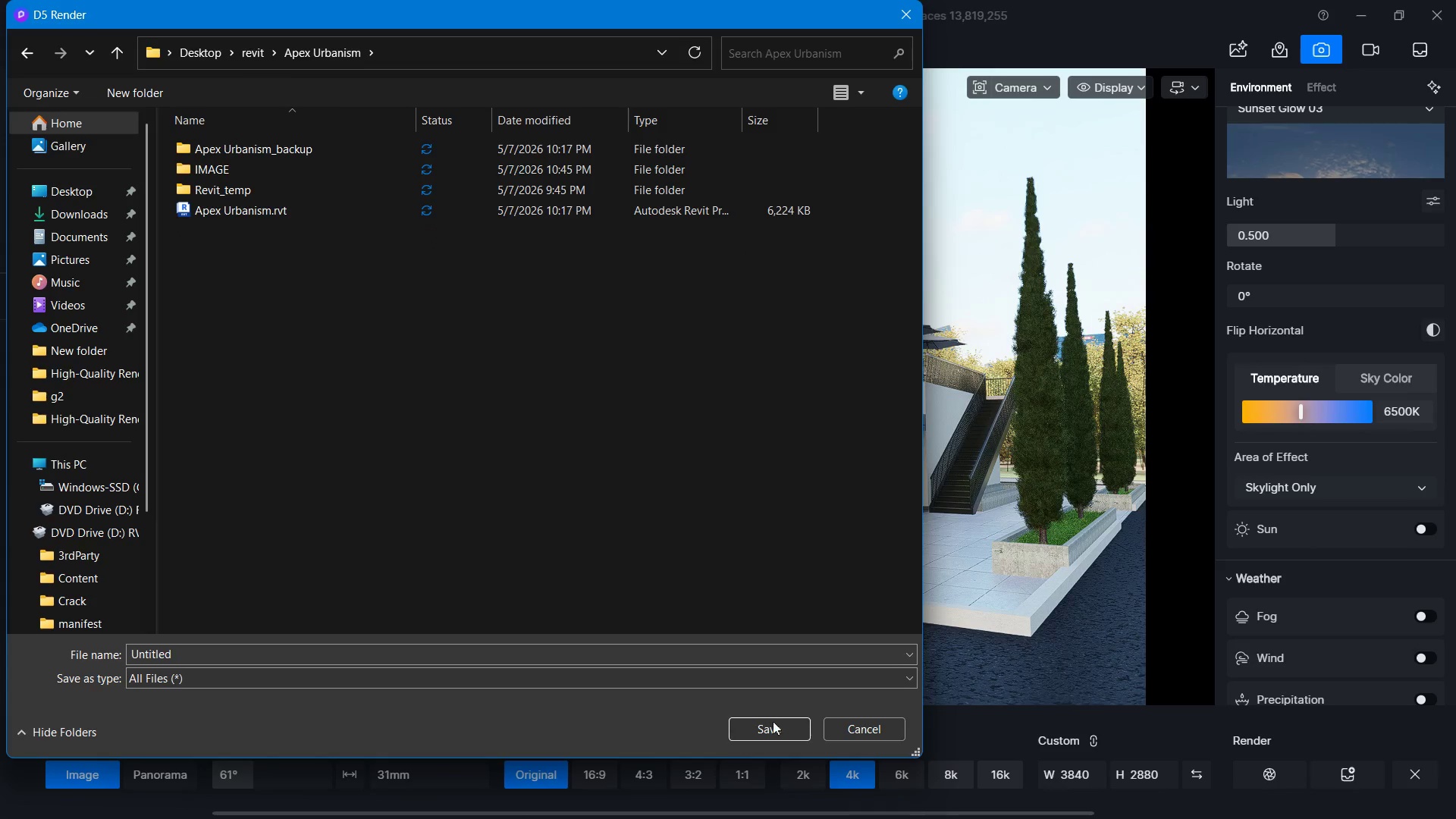 
triple_click([773, 721])
 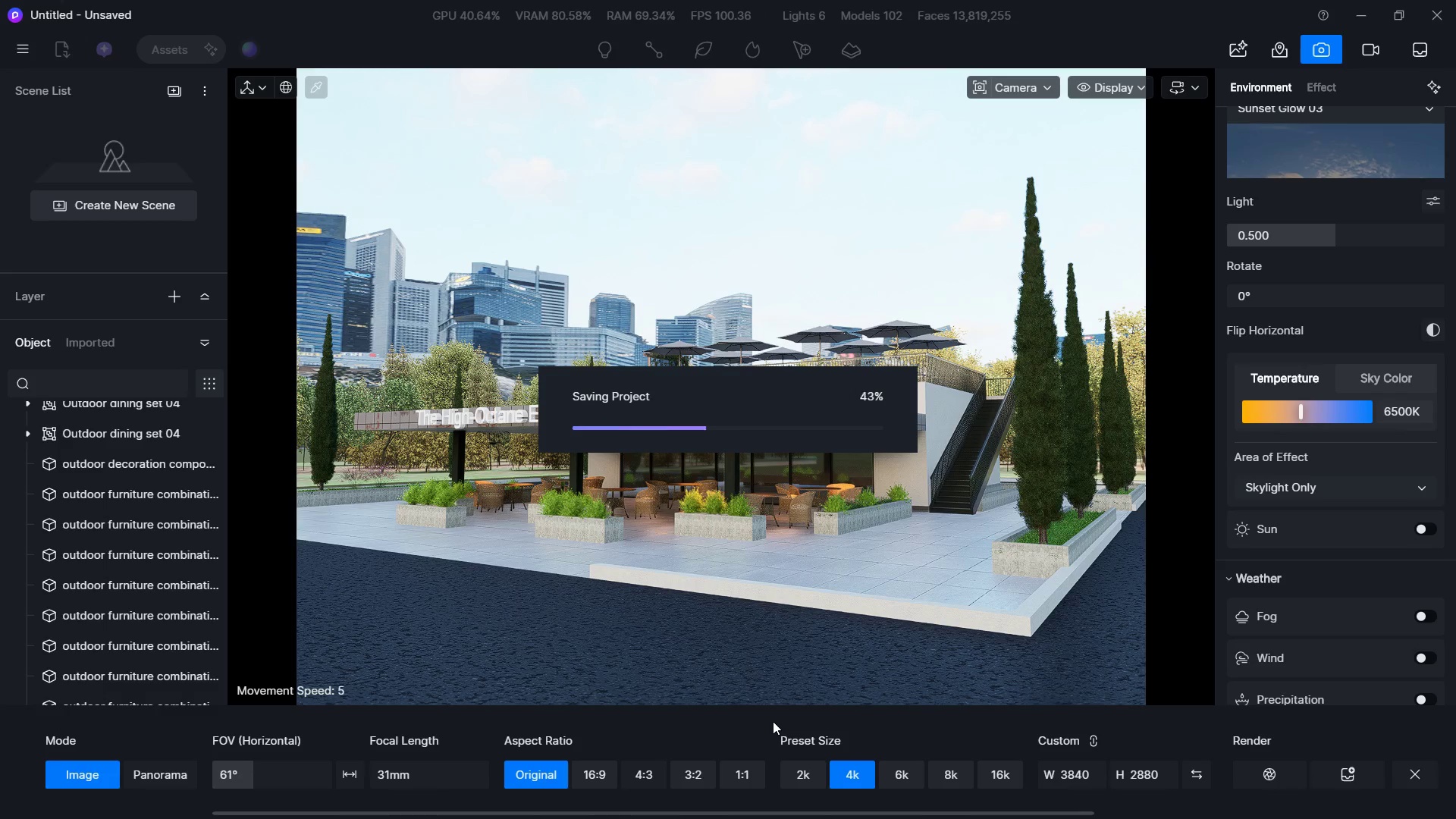 
wait(8.12)
 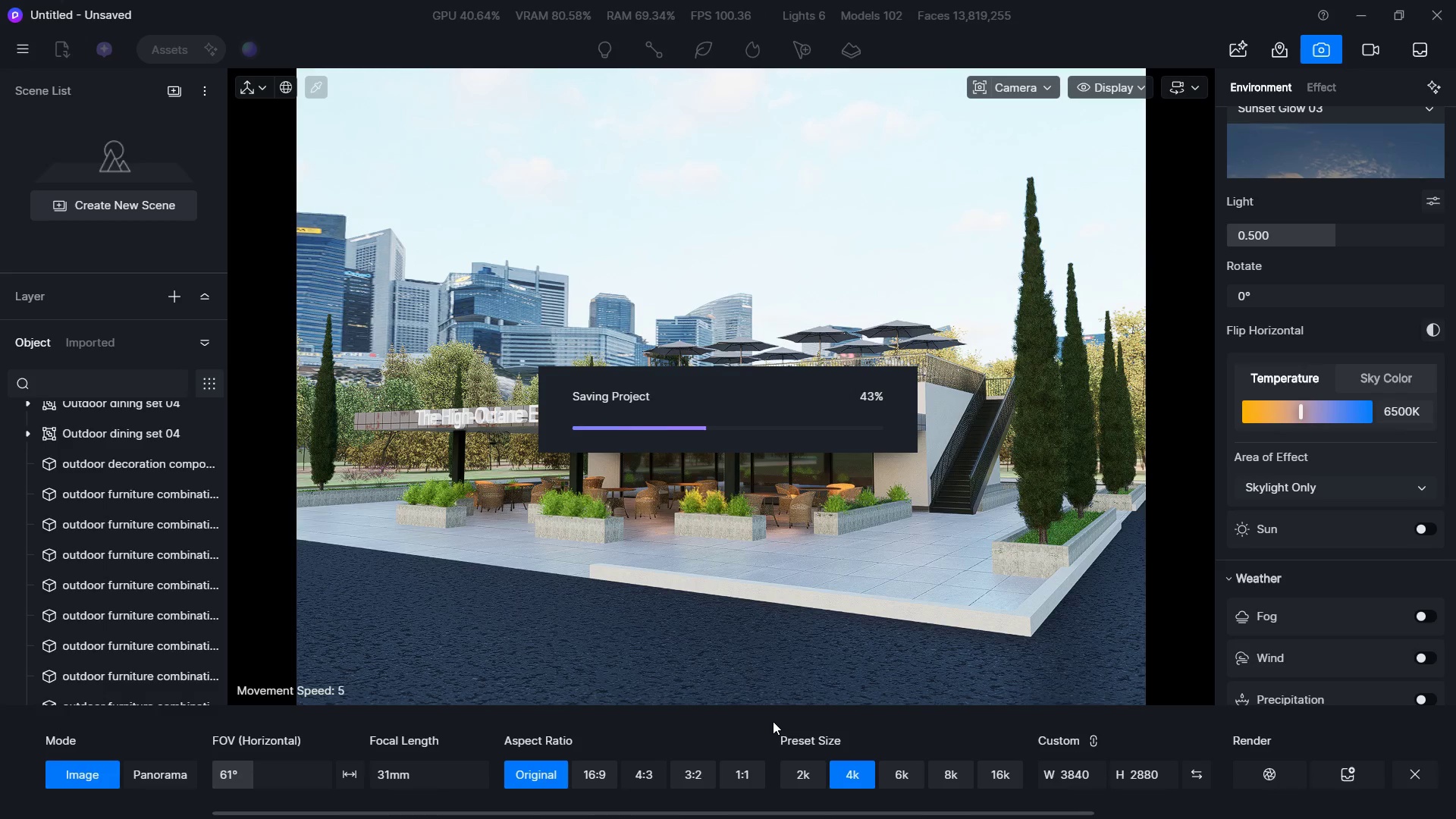 
left_click([1242, 58])
 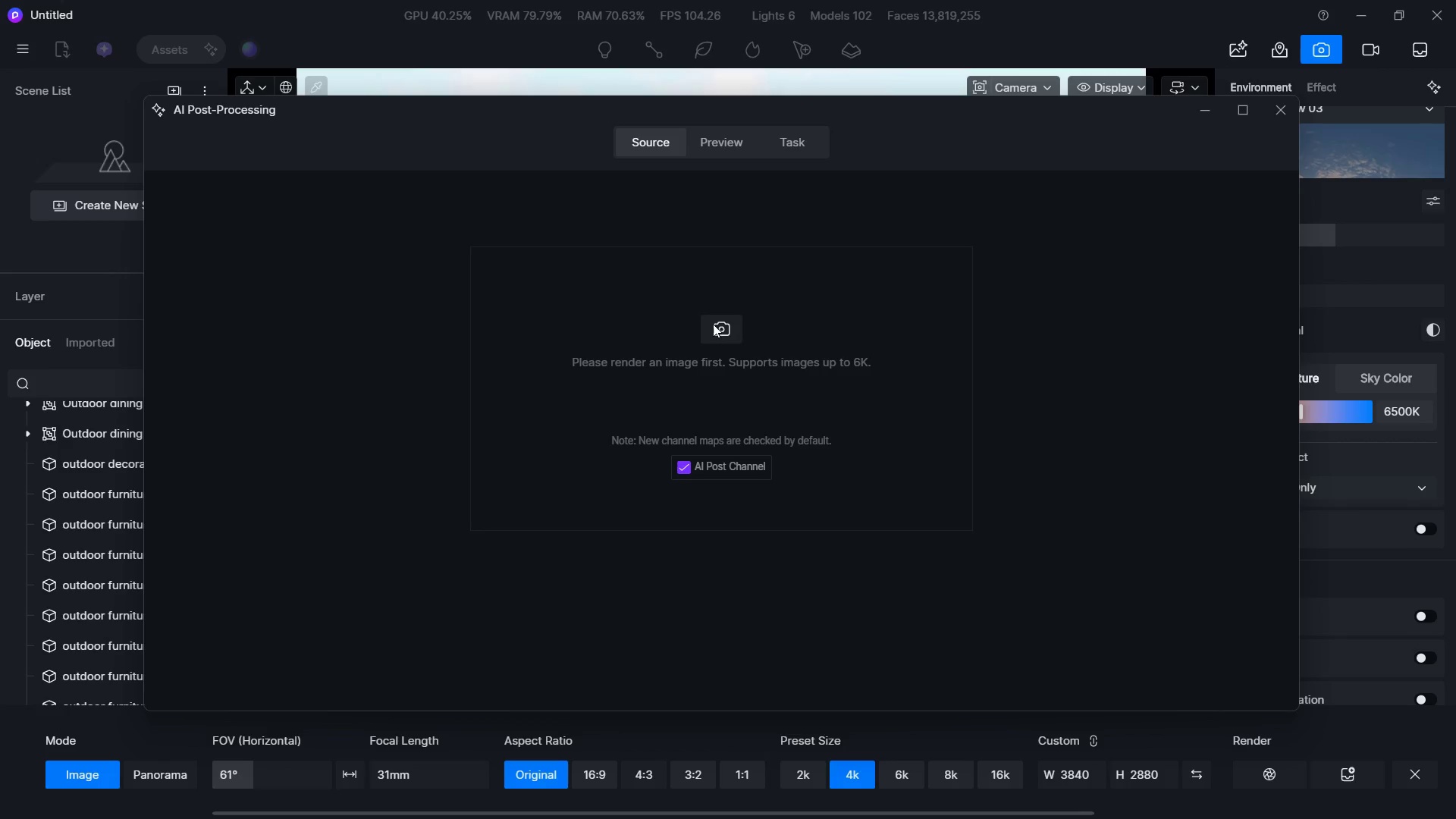 
left_click([714, 321])
 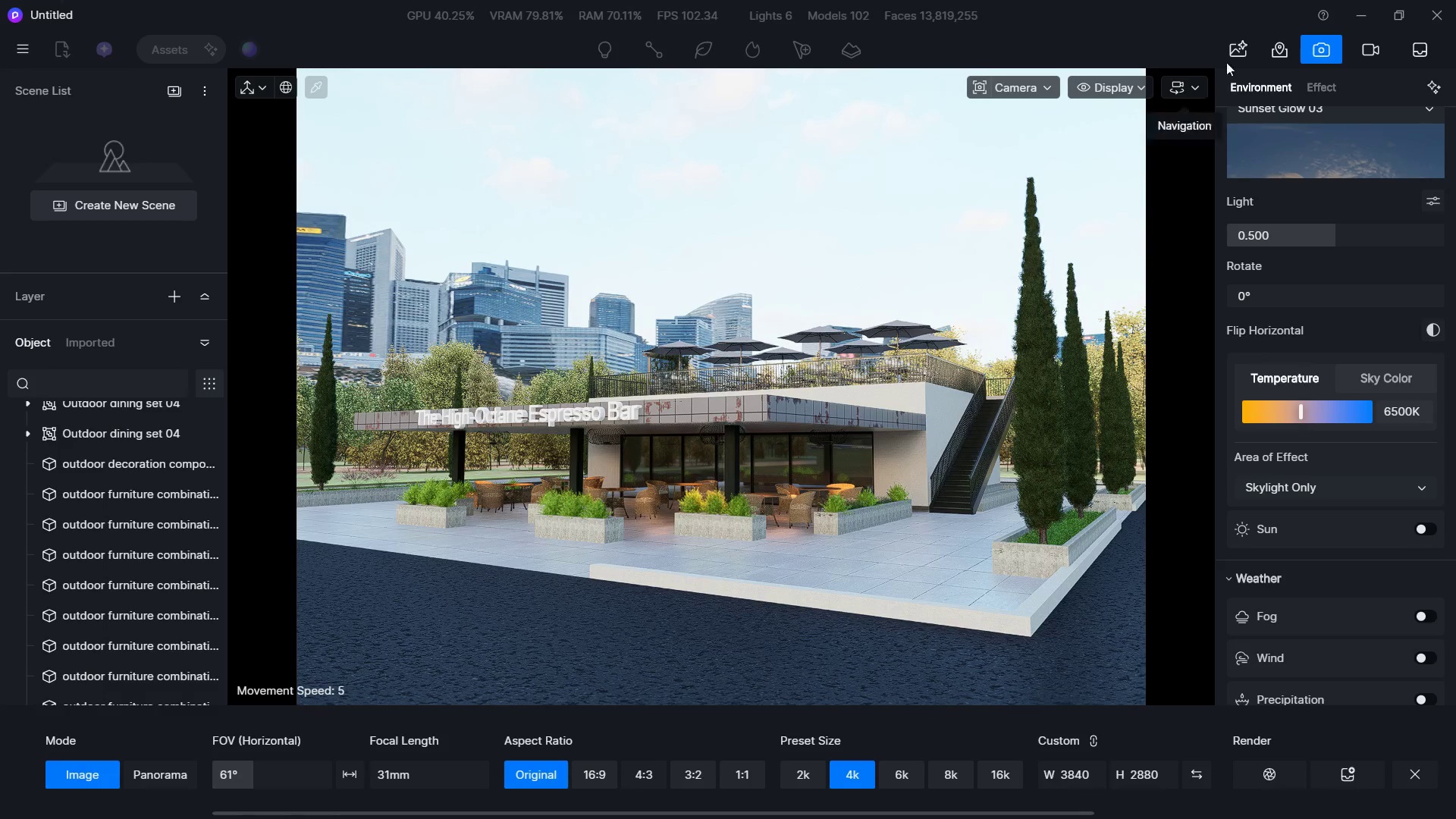 
left_click([1229, 51])
 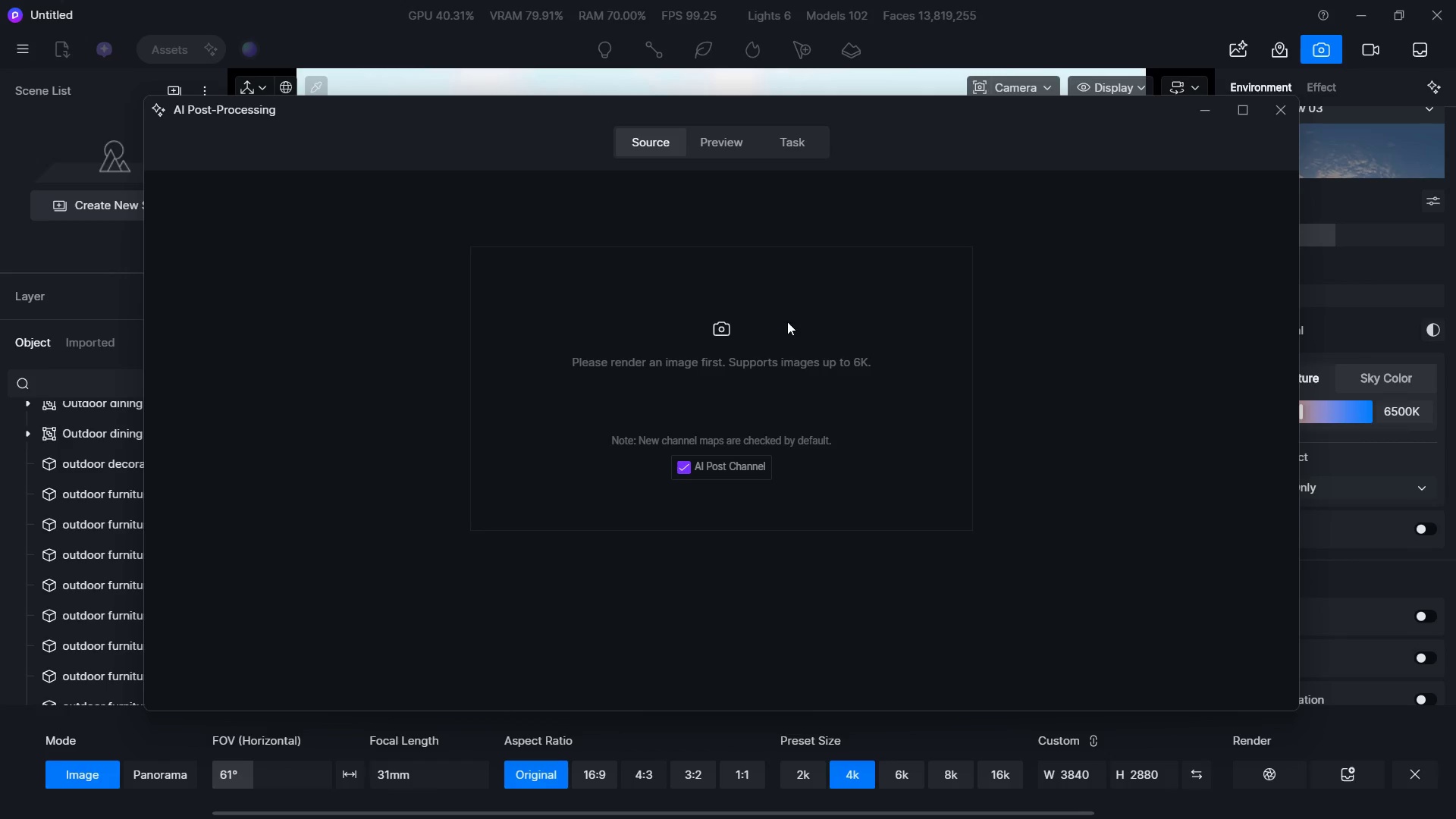 
left_click([725, 317])
 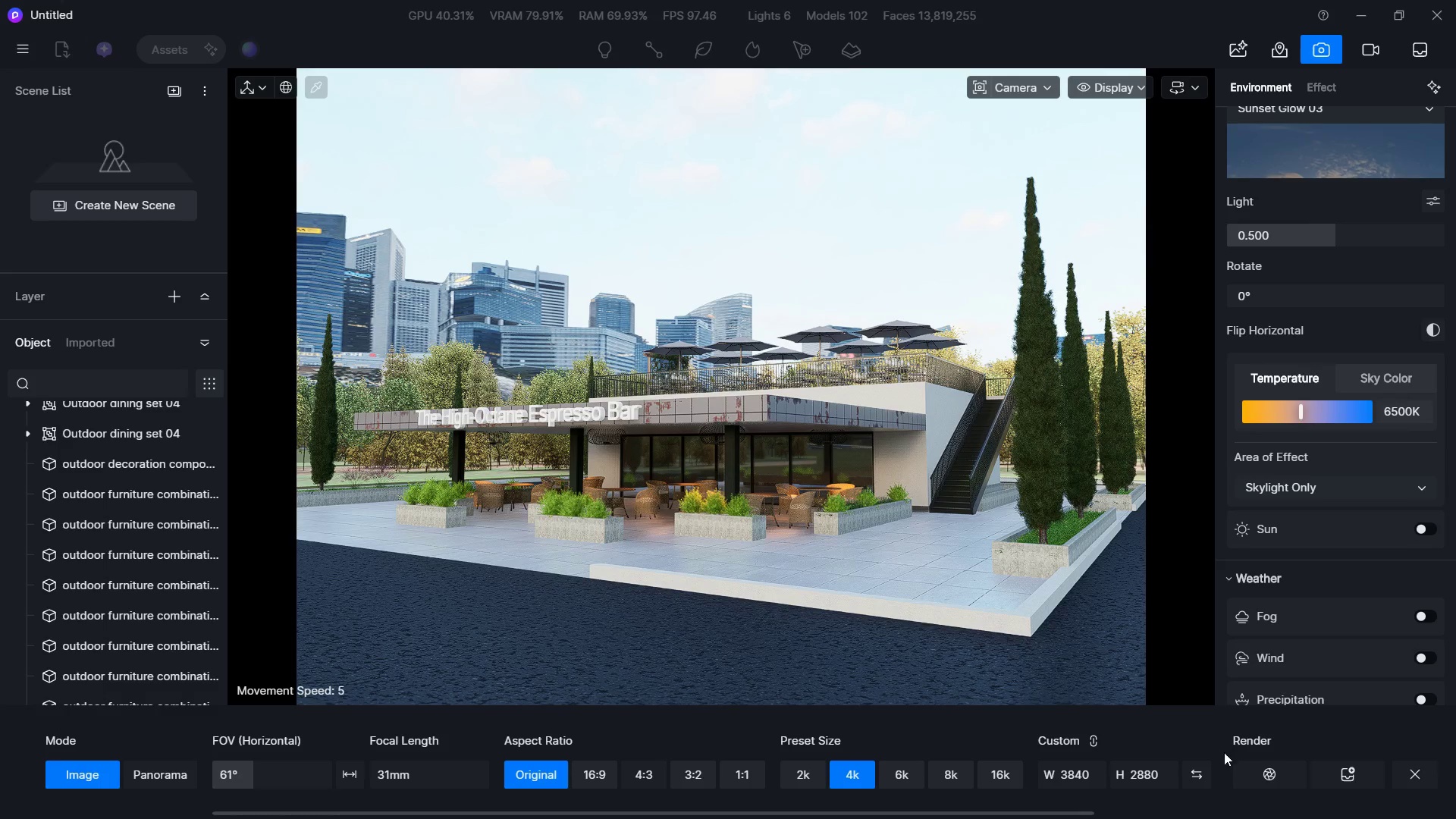 
left_click([1243, 770])
 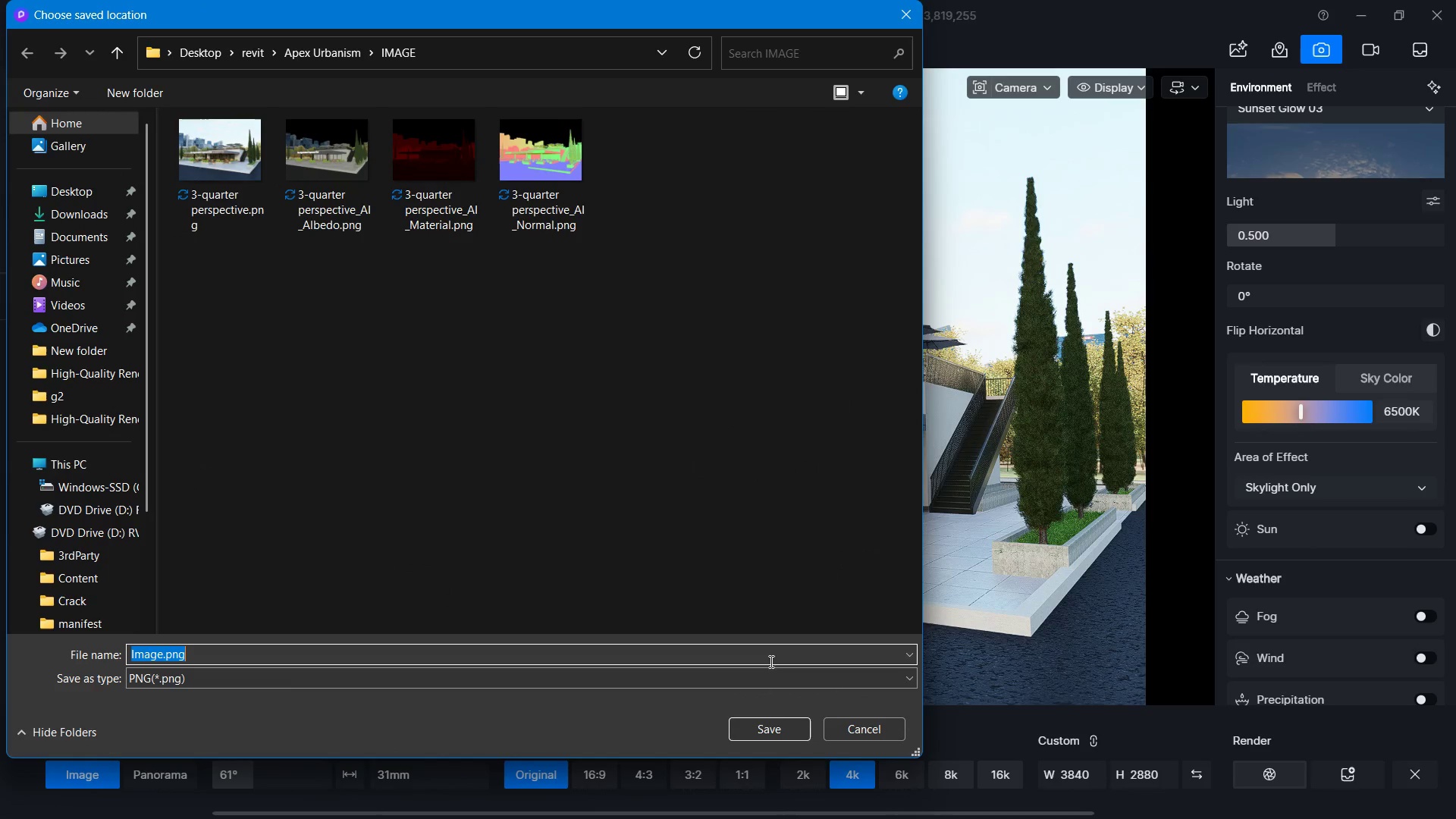 
left_click([863, 734])
 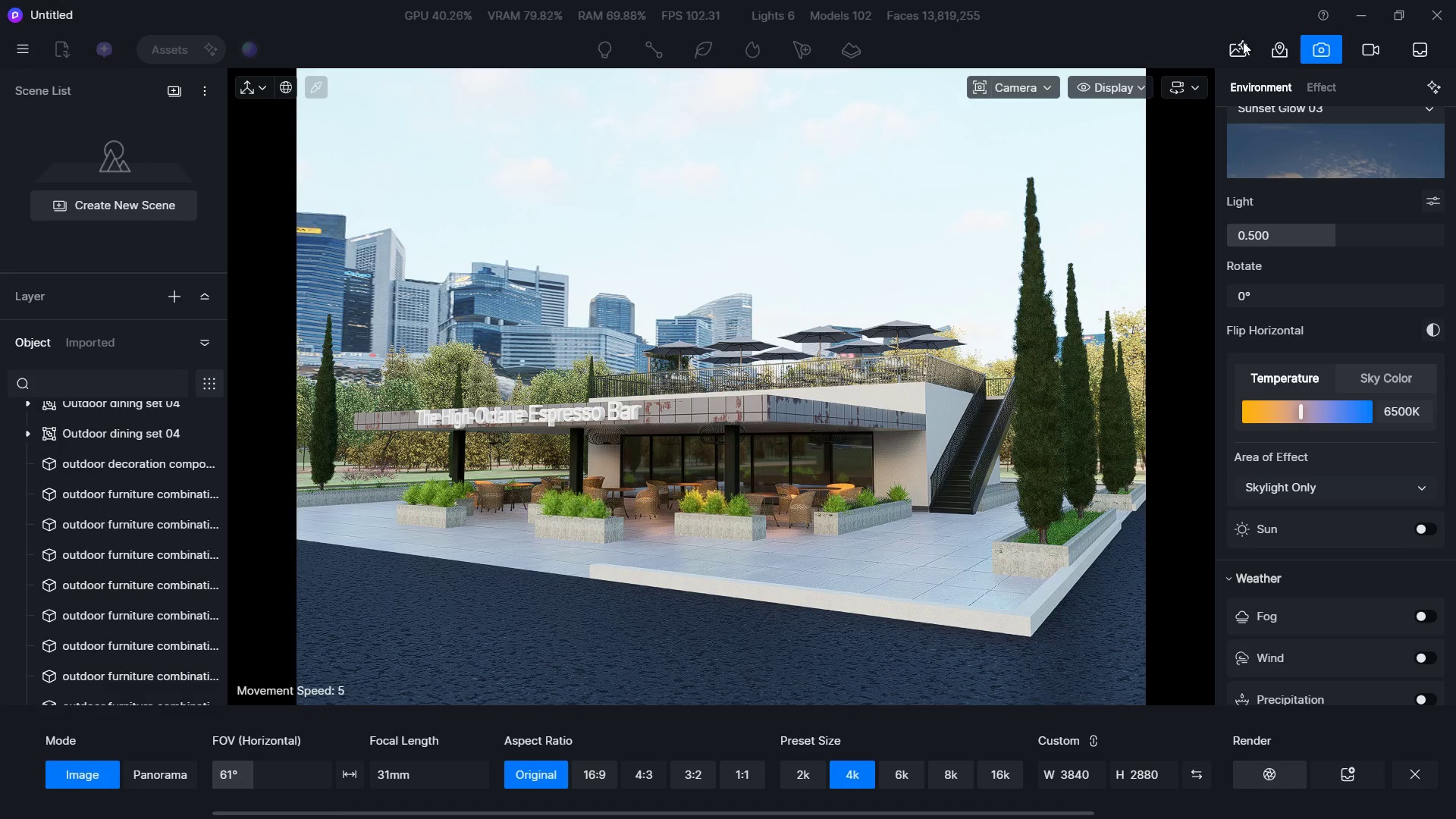 
left_click([1279, 60])
 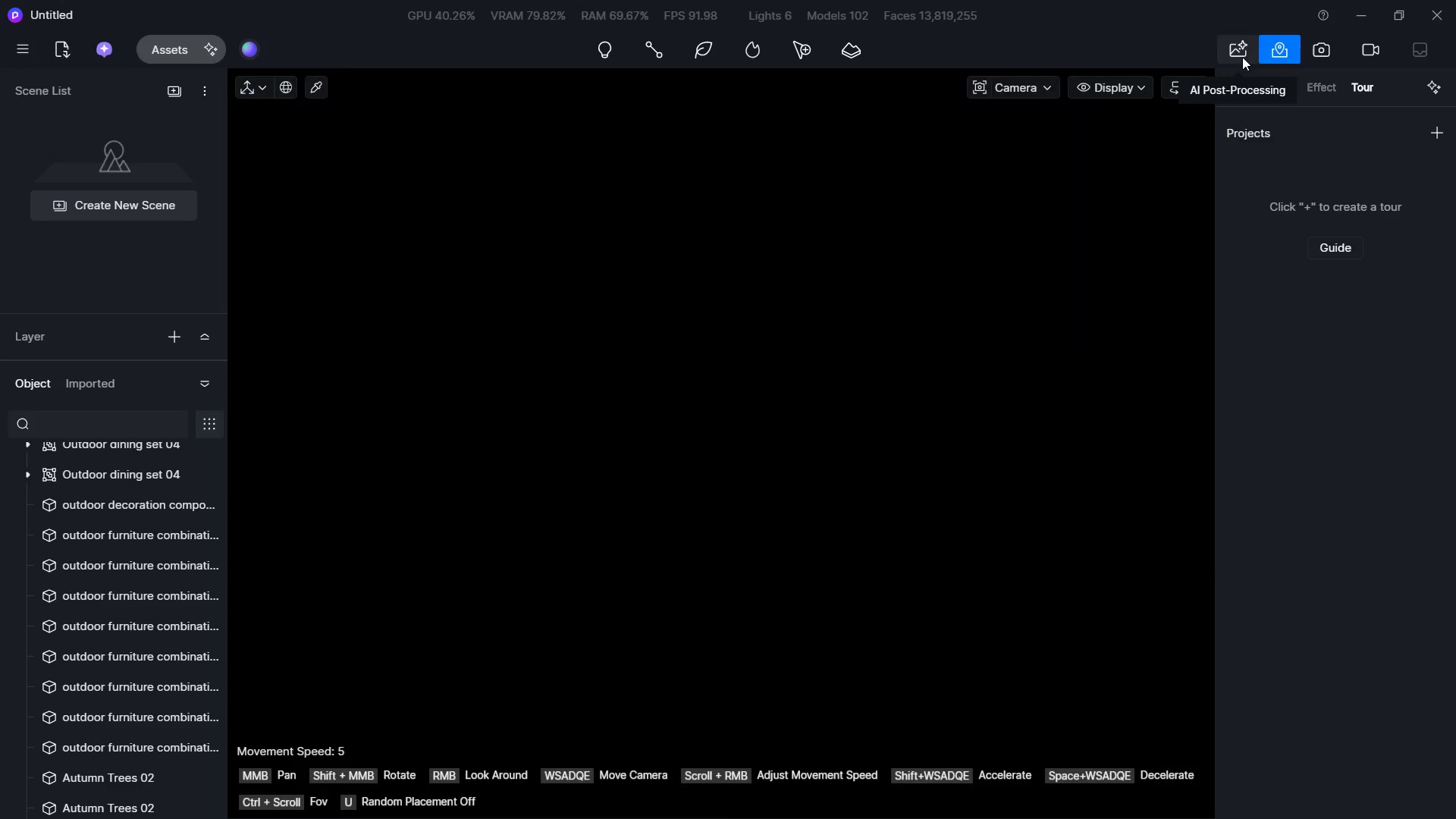 
left_click([1235, 55])
 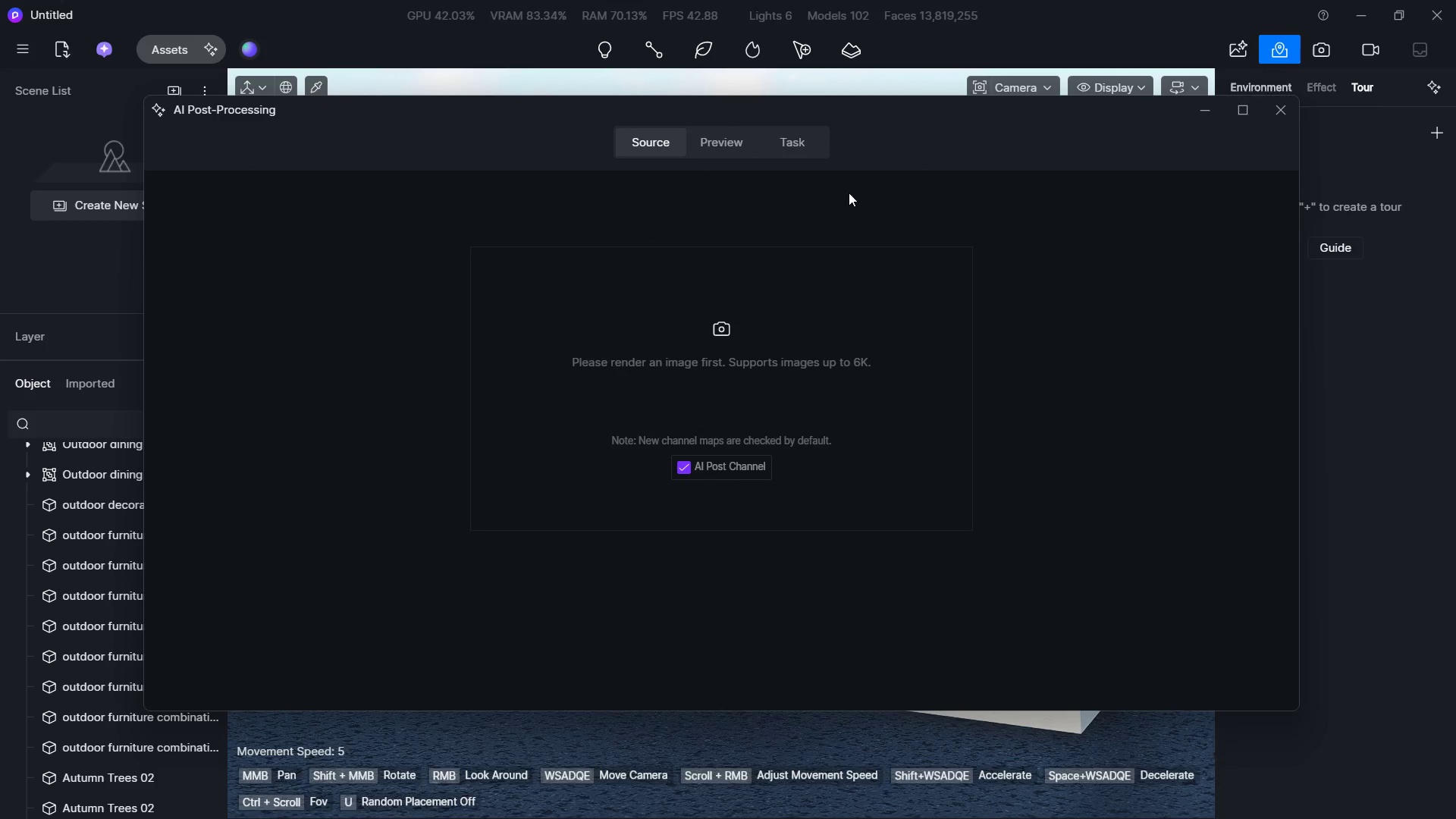 
left_click([730, 135])
 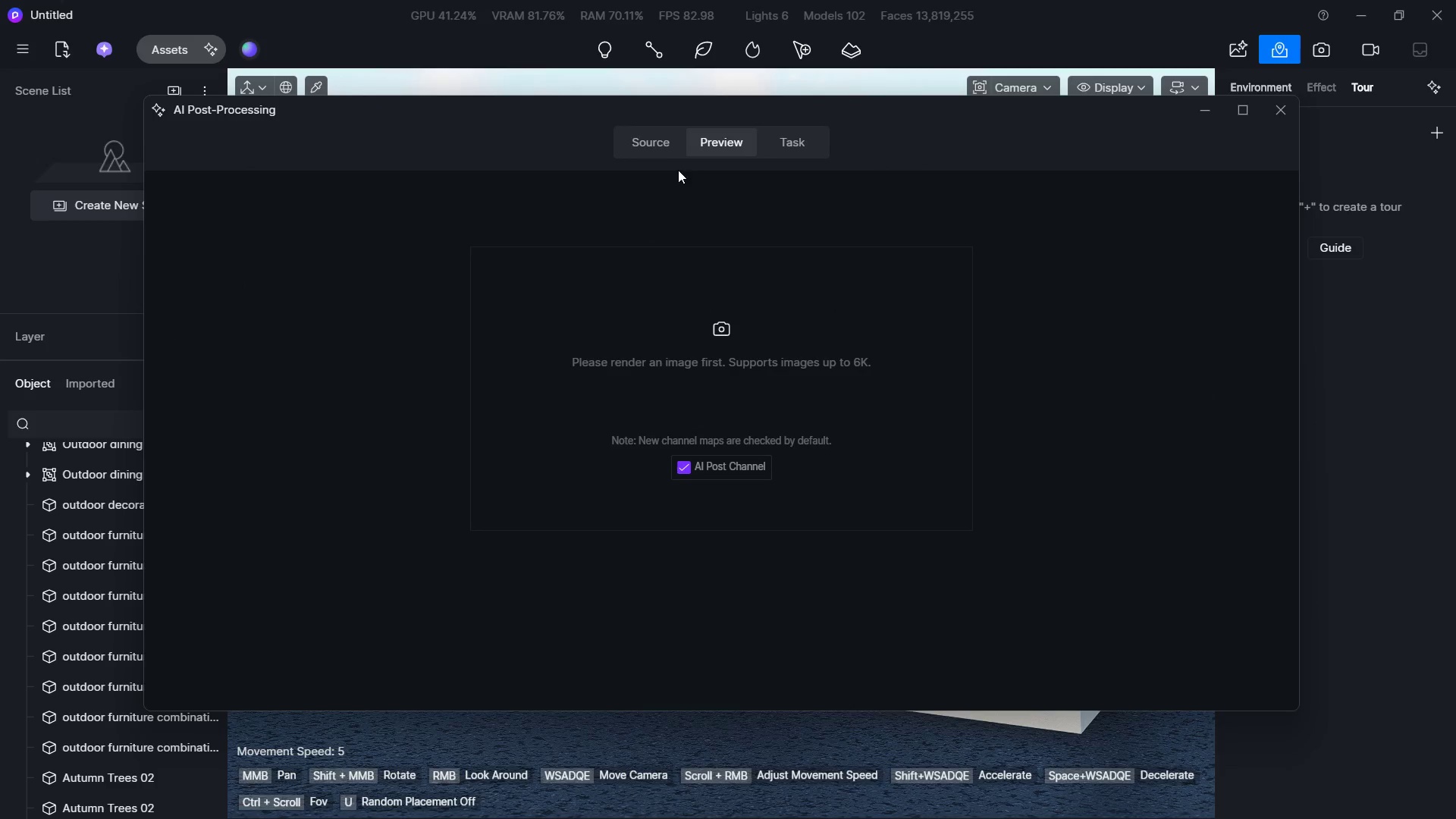 
left_click([618, 153])
 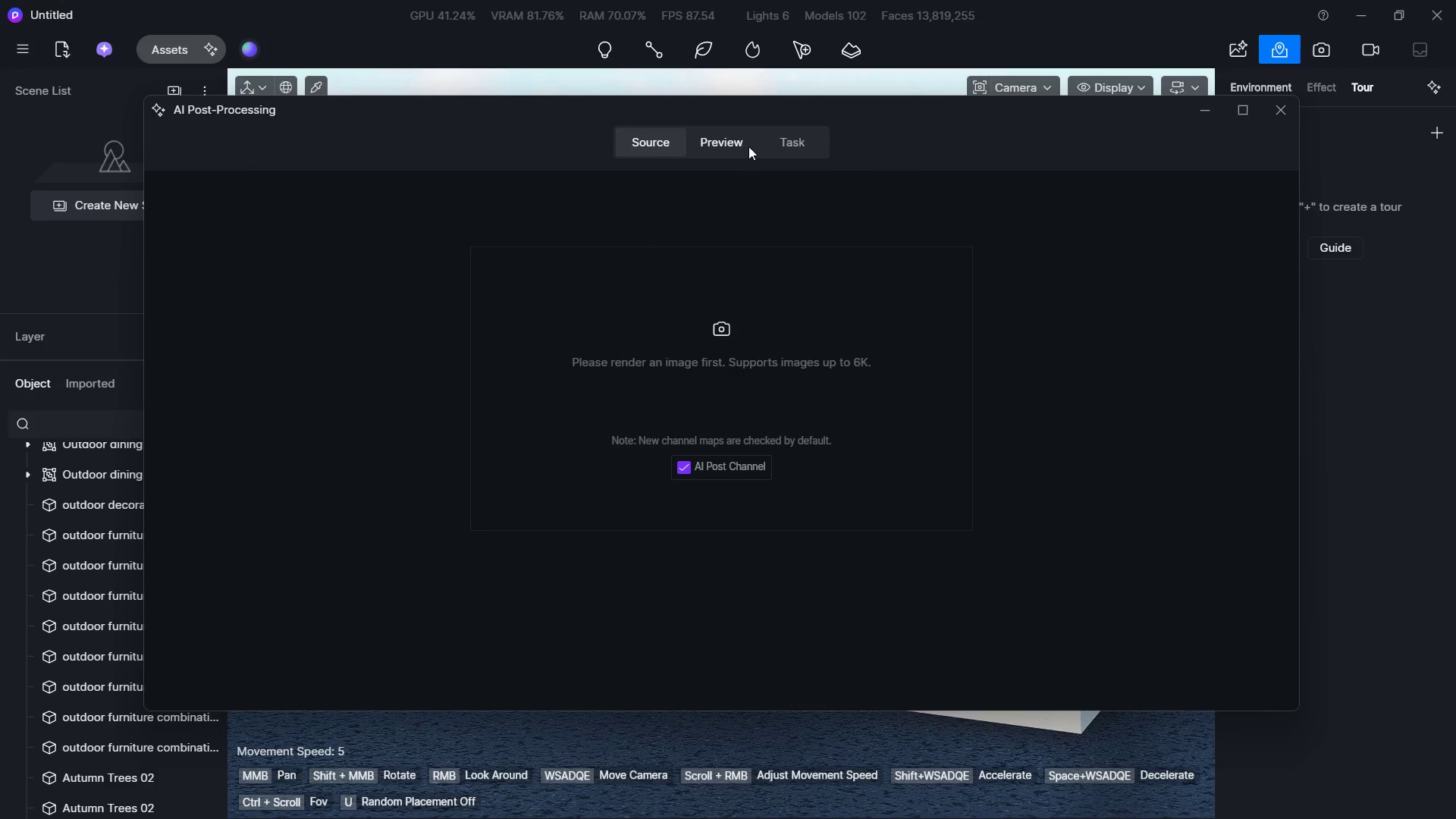 
left_click([804, 133])
 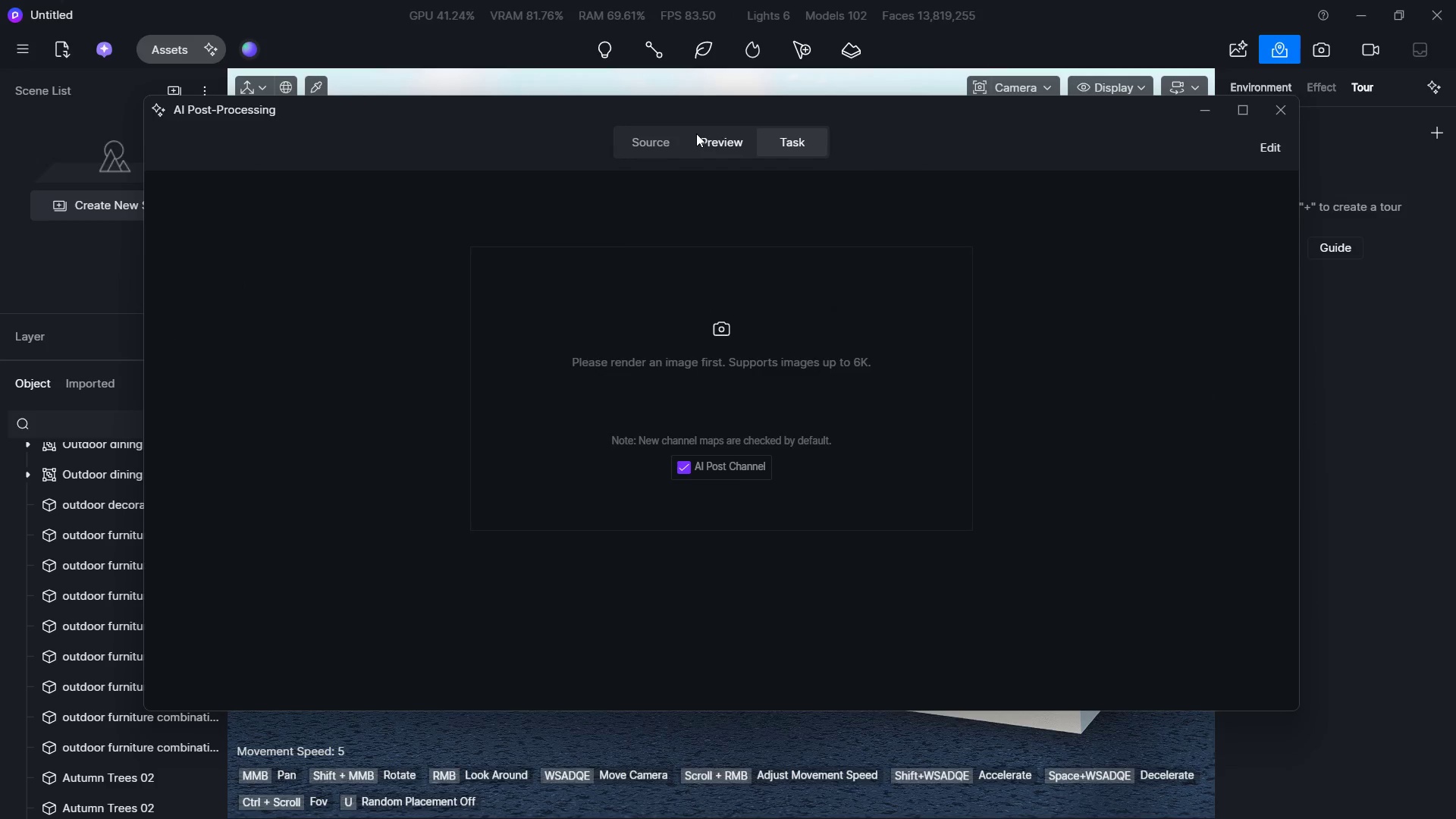 
left_click([692, 133])
 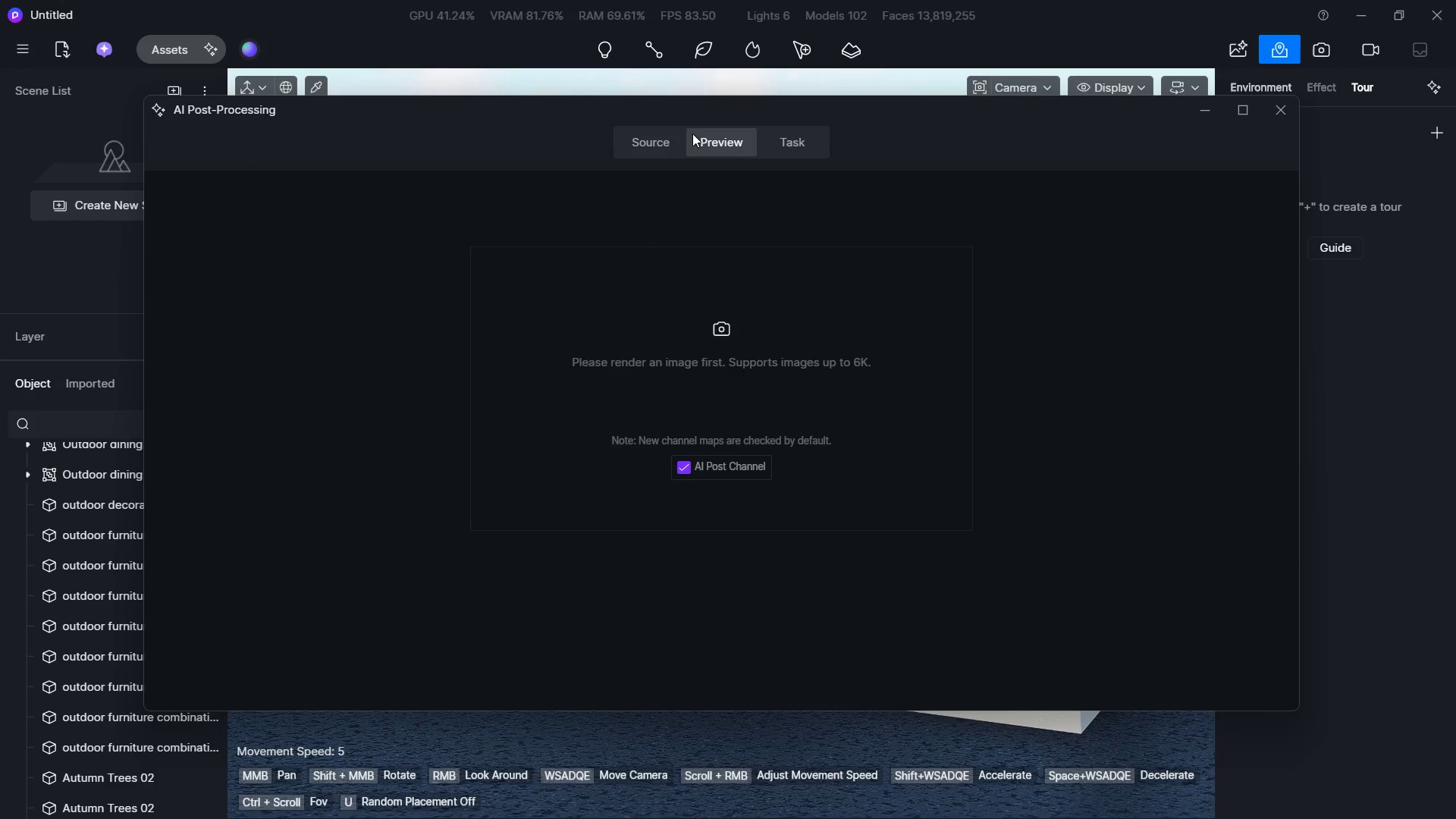 
left_click([792, 133])
 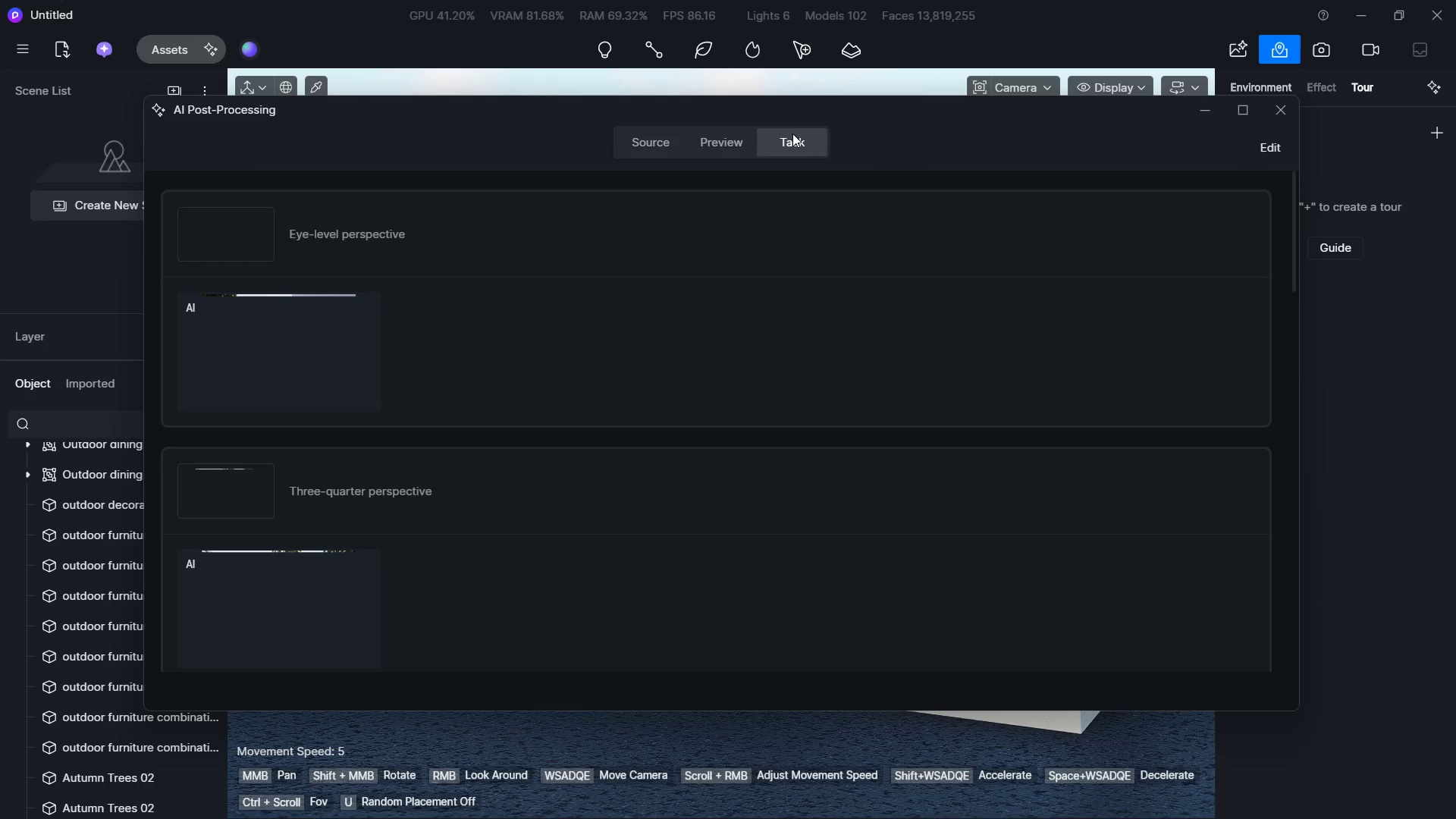 
left_click([639, 135])
 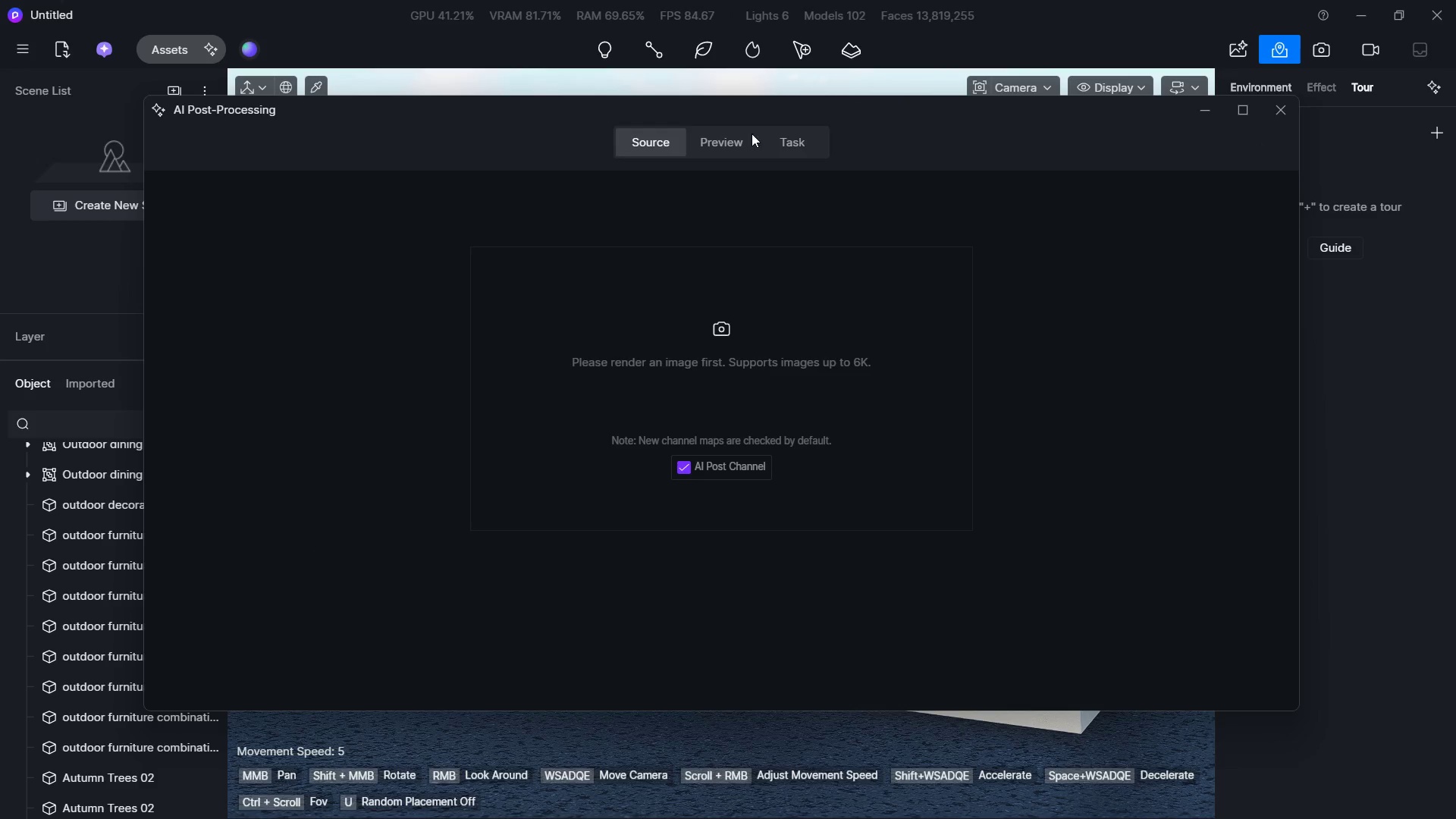 
left_click([765, 133])
 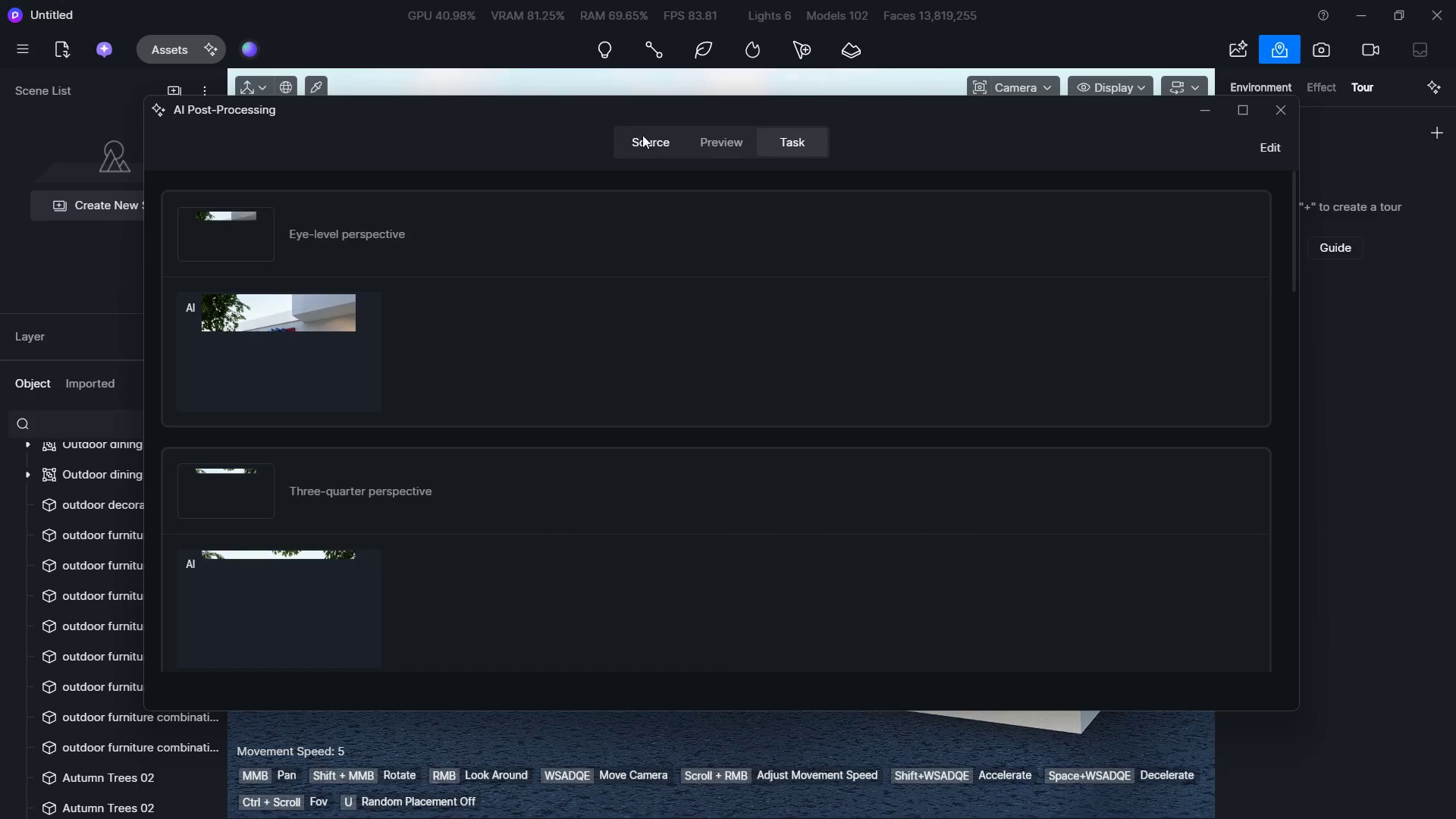 
left_click([639, 136])
 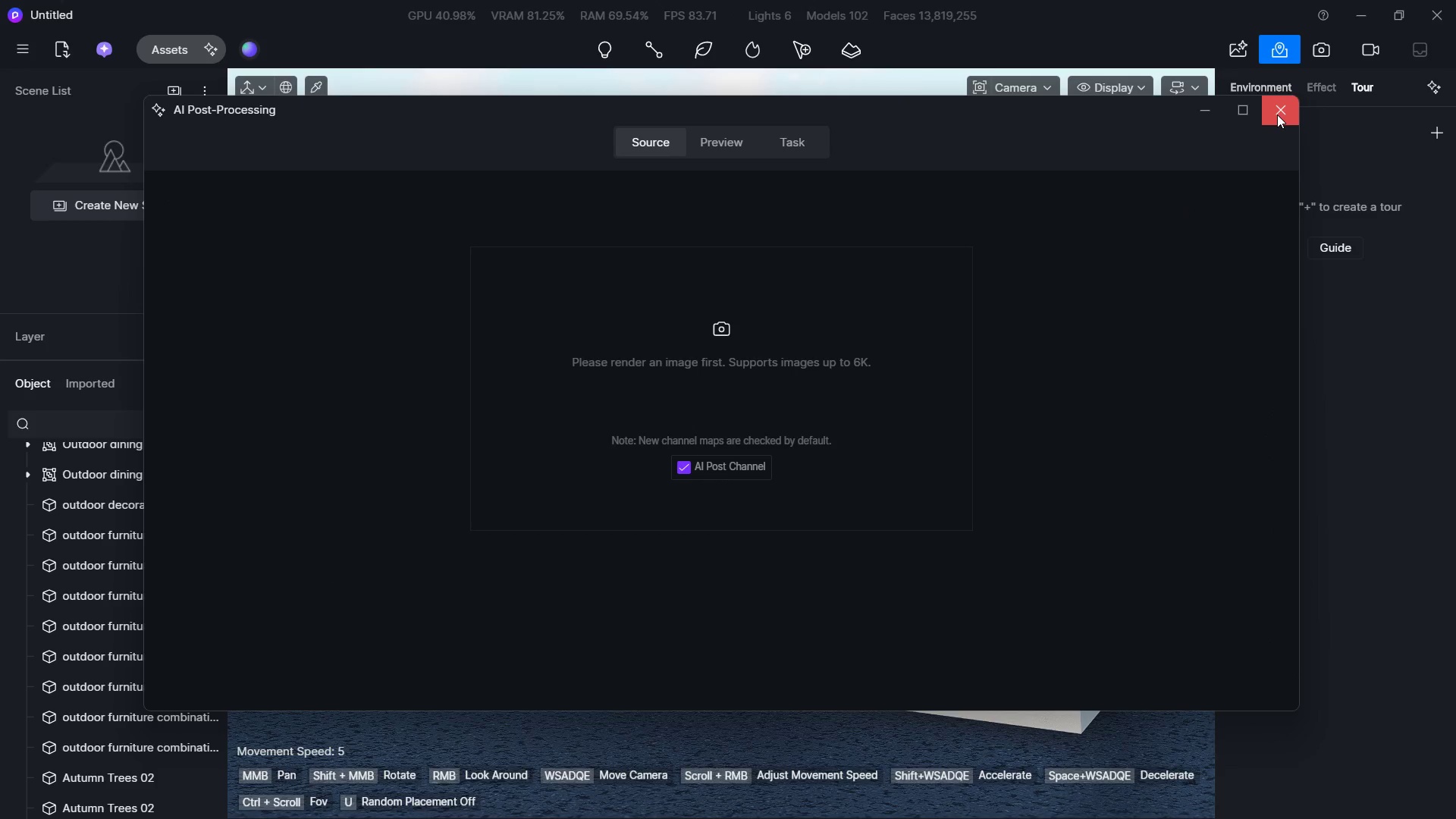 
left_click([1277, 115])
 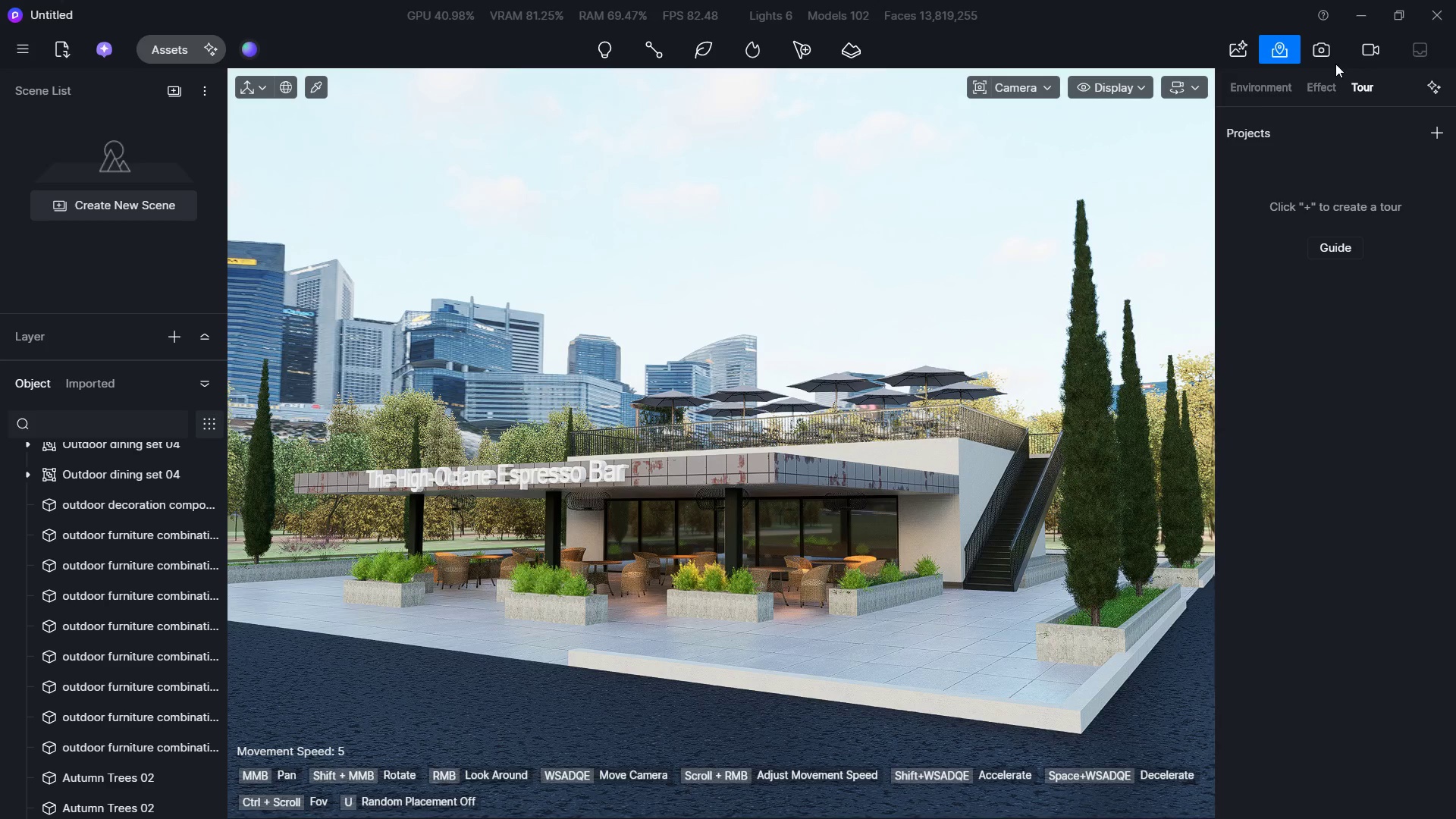 
double_click([1332, 58])
 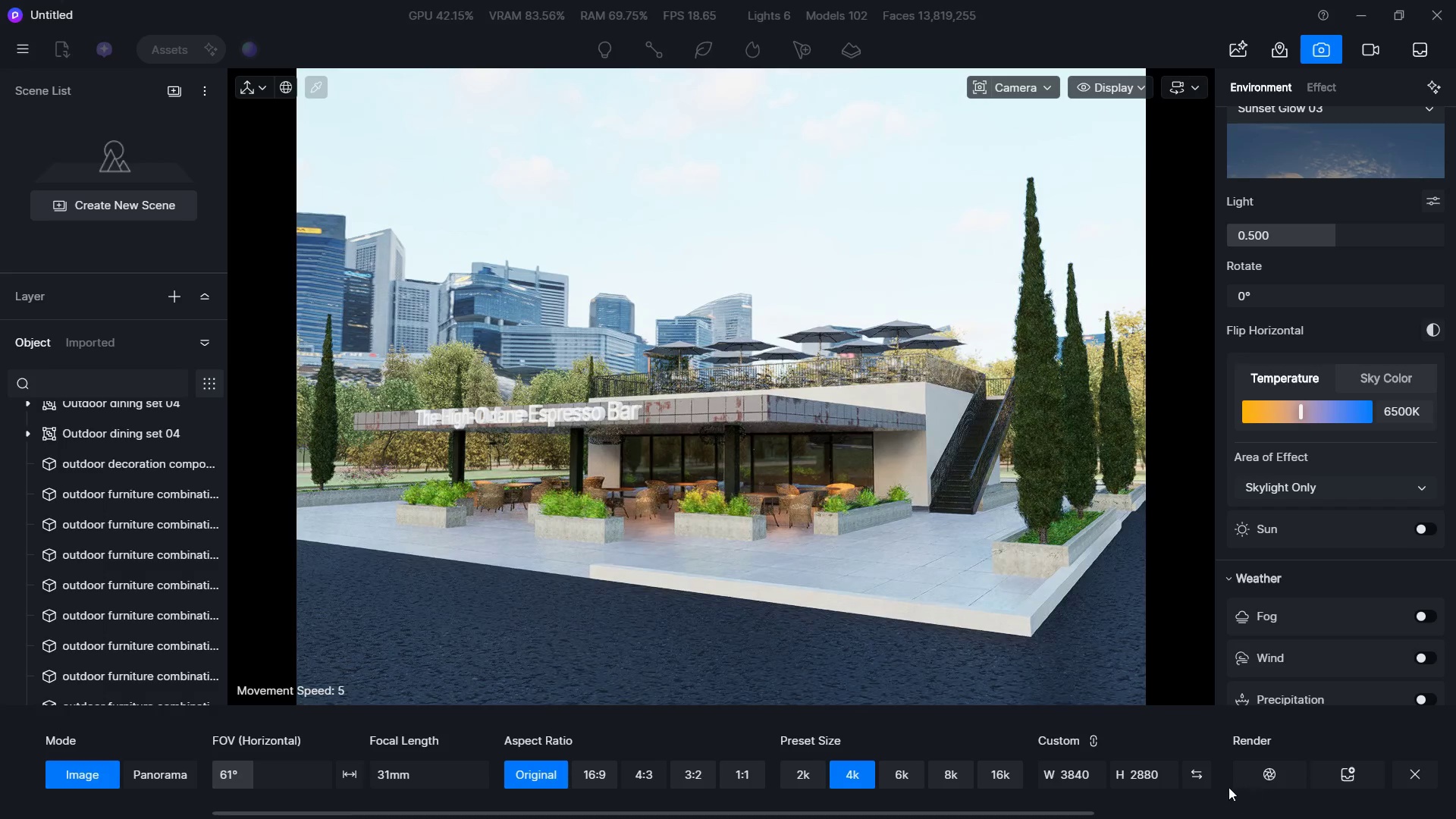 
left_click([1243, 772])
 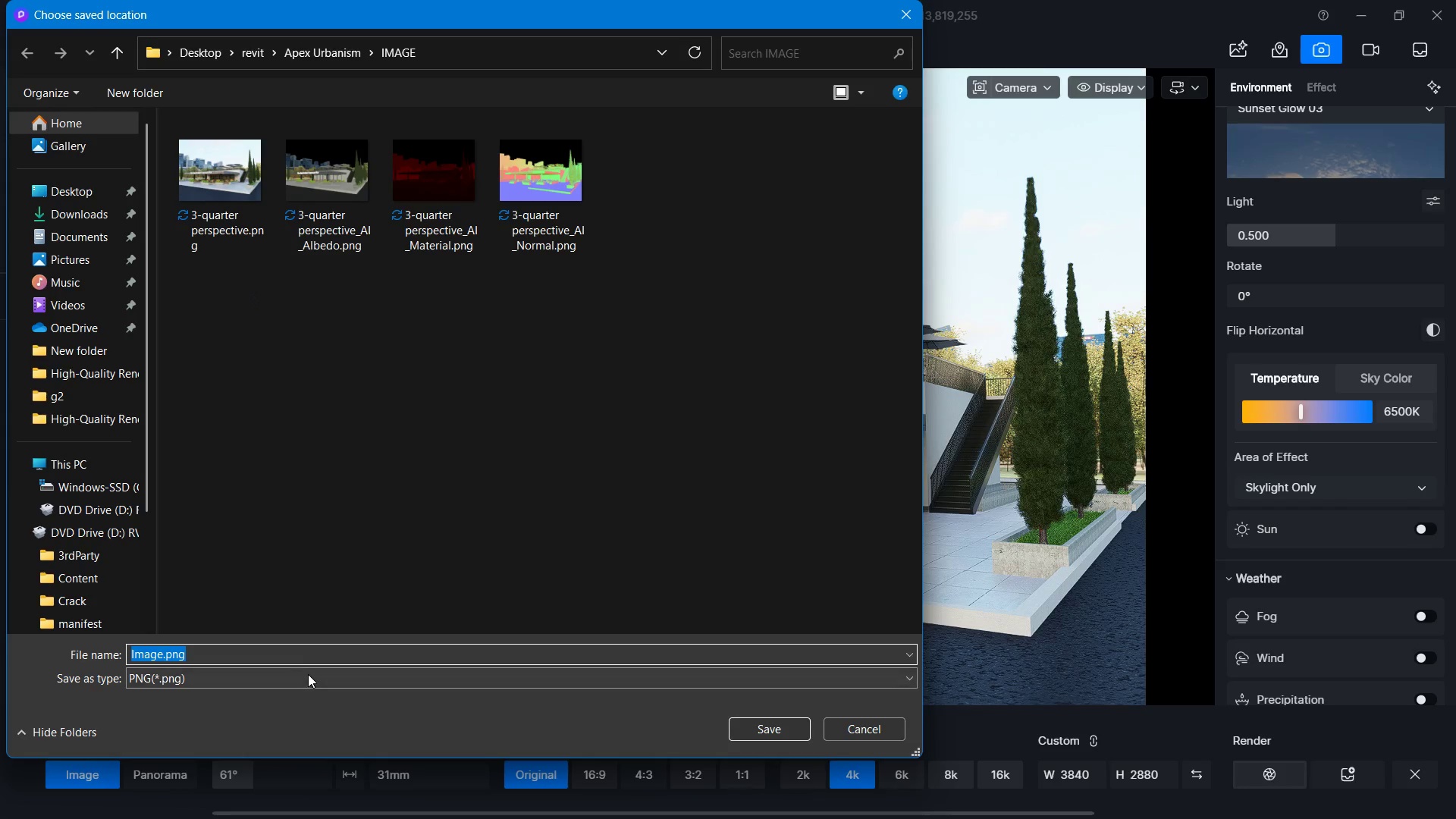 
key(Control+V)
 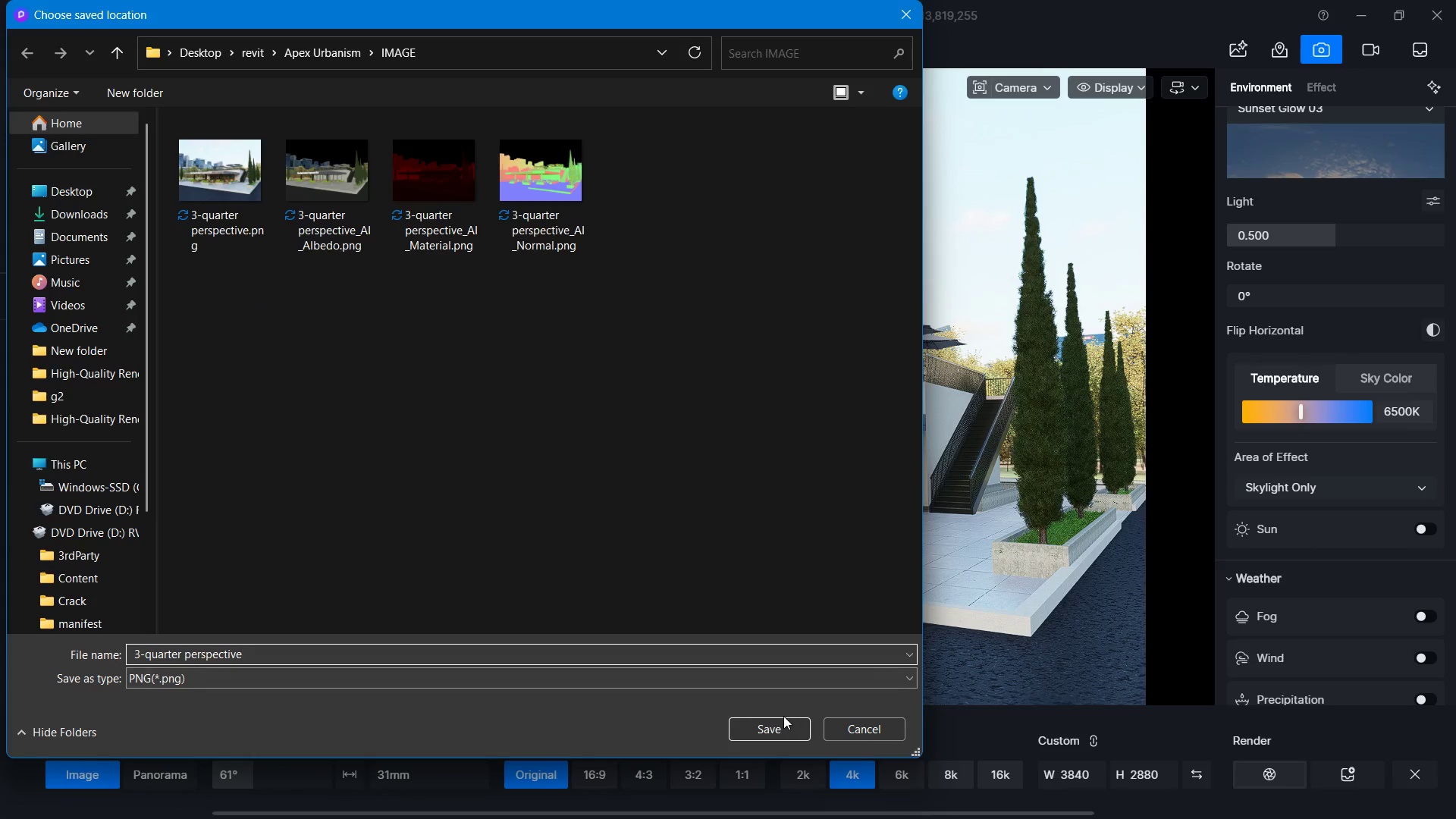 
double_click([770, 742])
 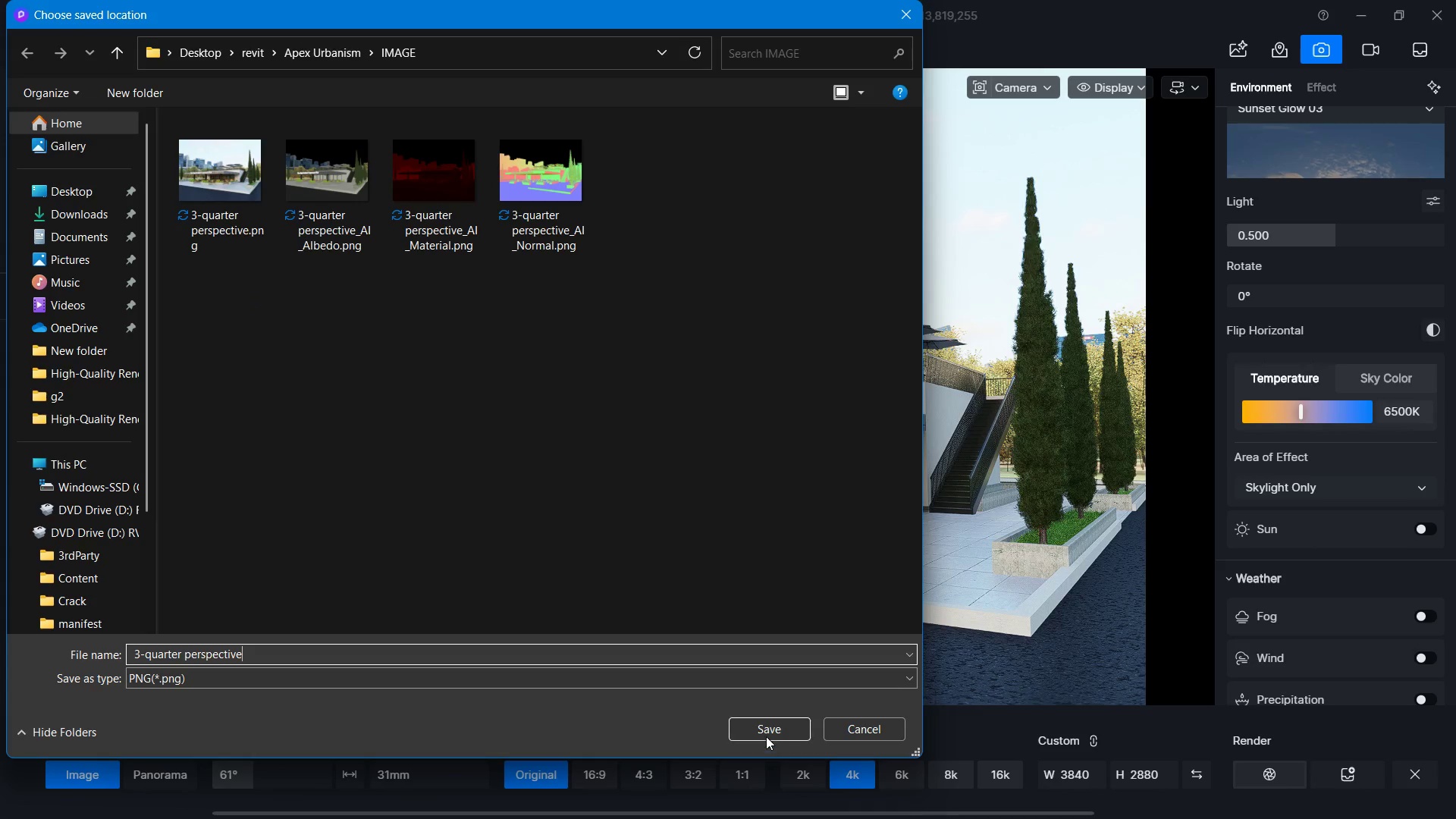 
left_click([766, 736])
 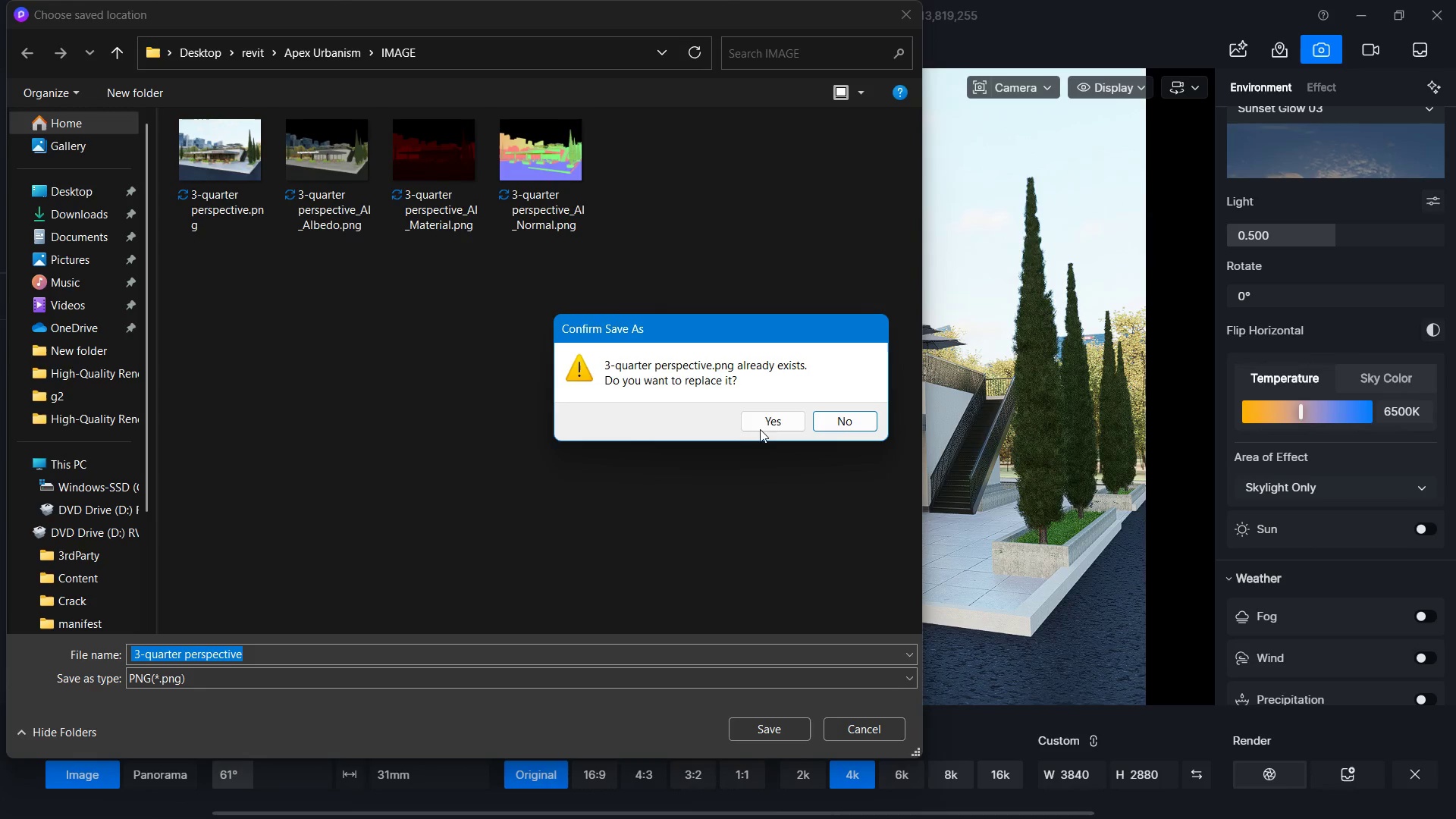 
left_click([761, 423])
 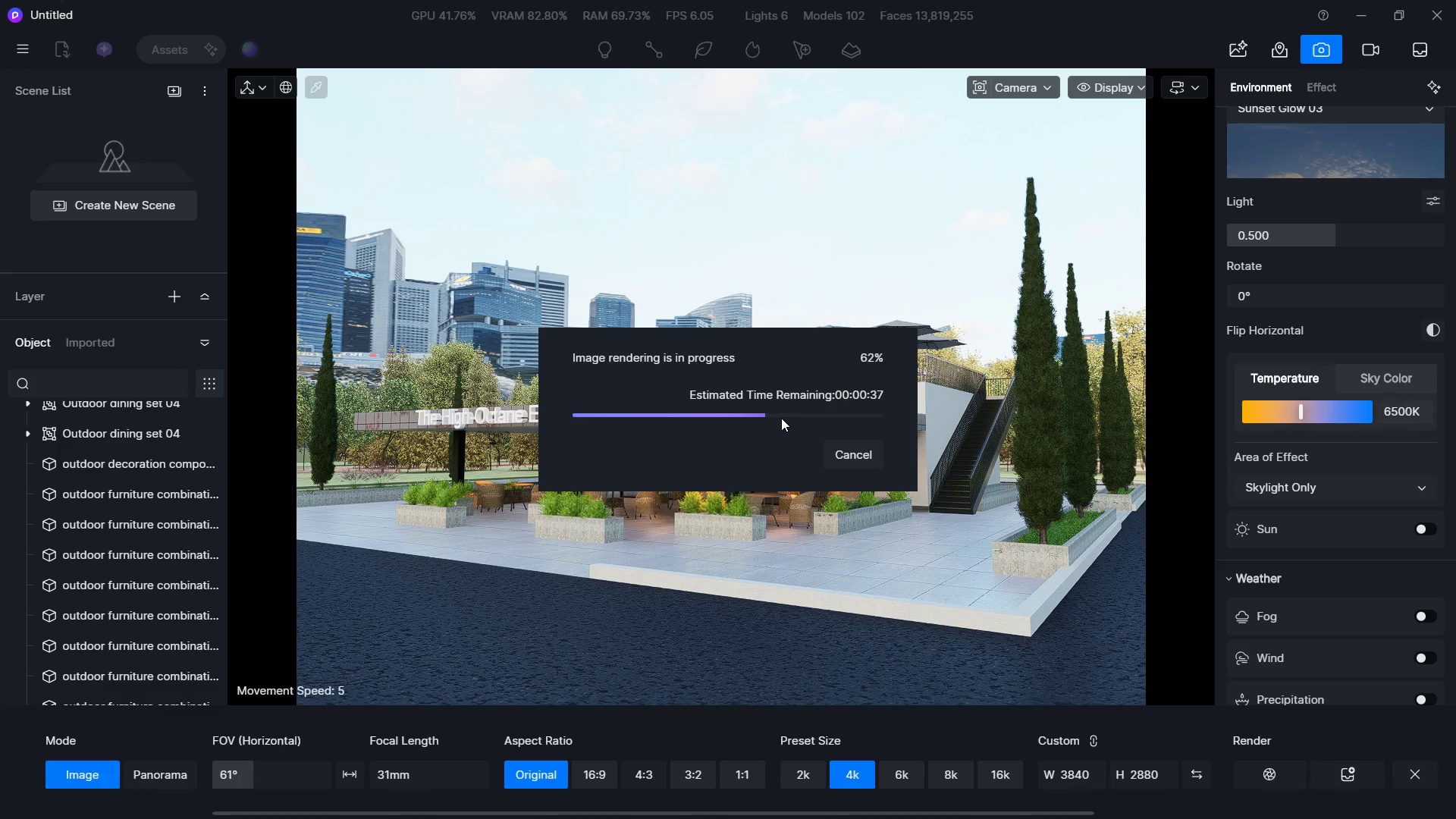 
wait(55.5)
 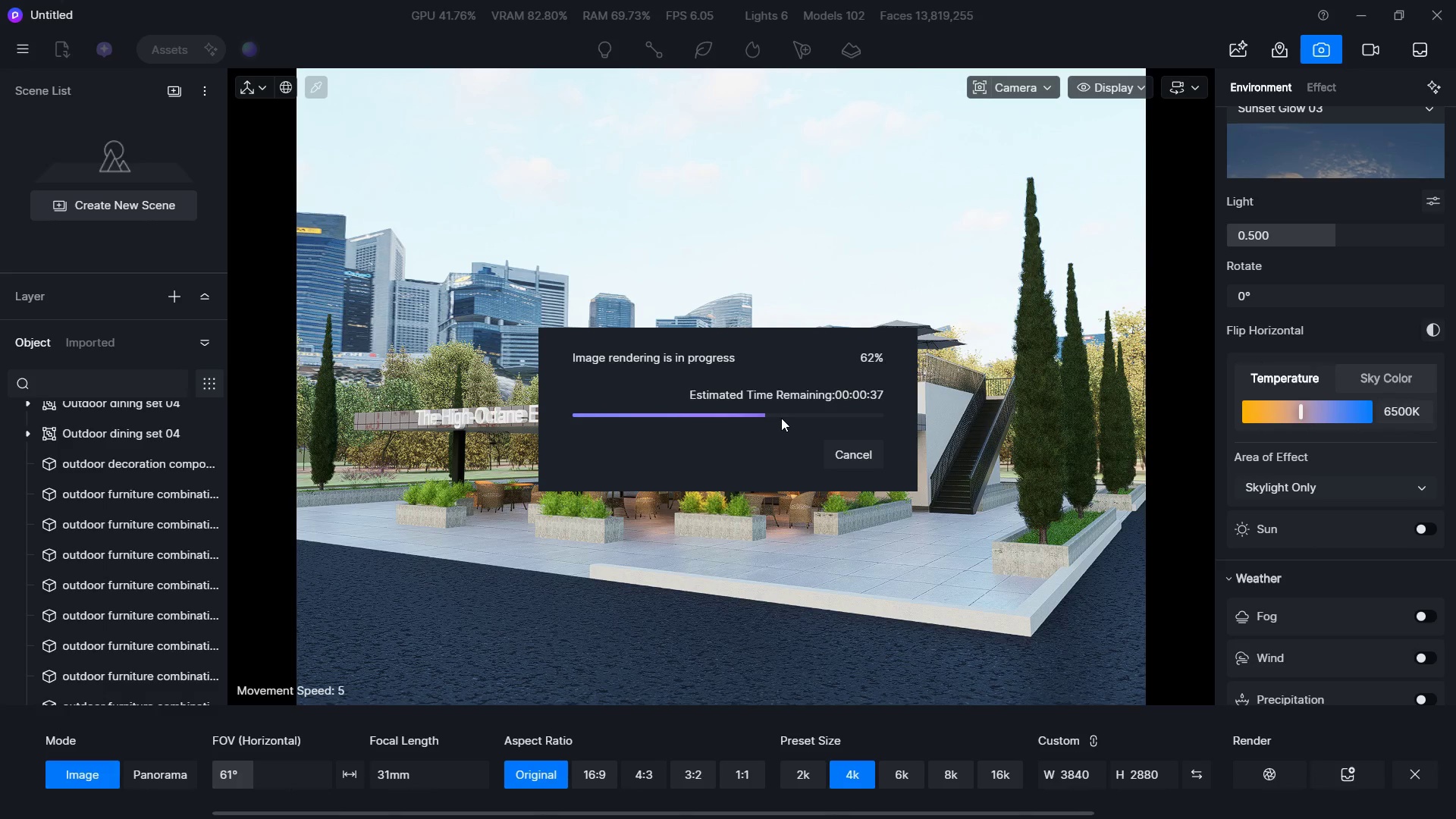 
key(Alt+Tab)